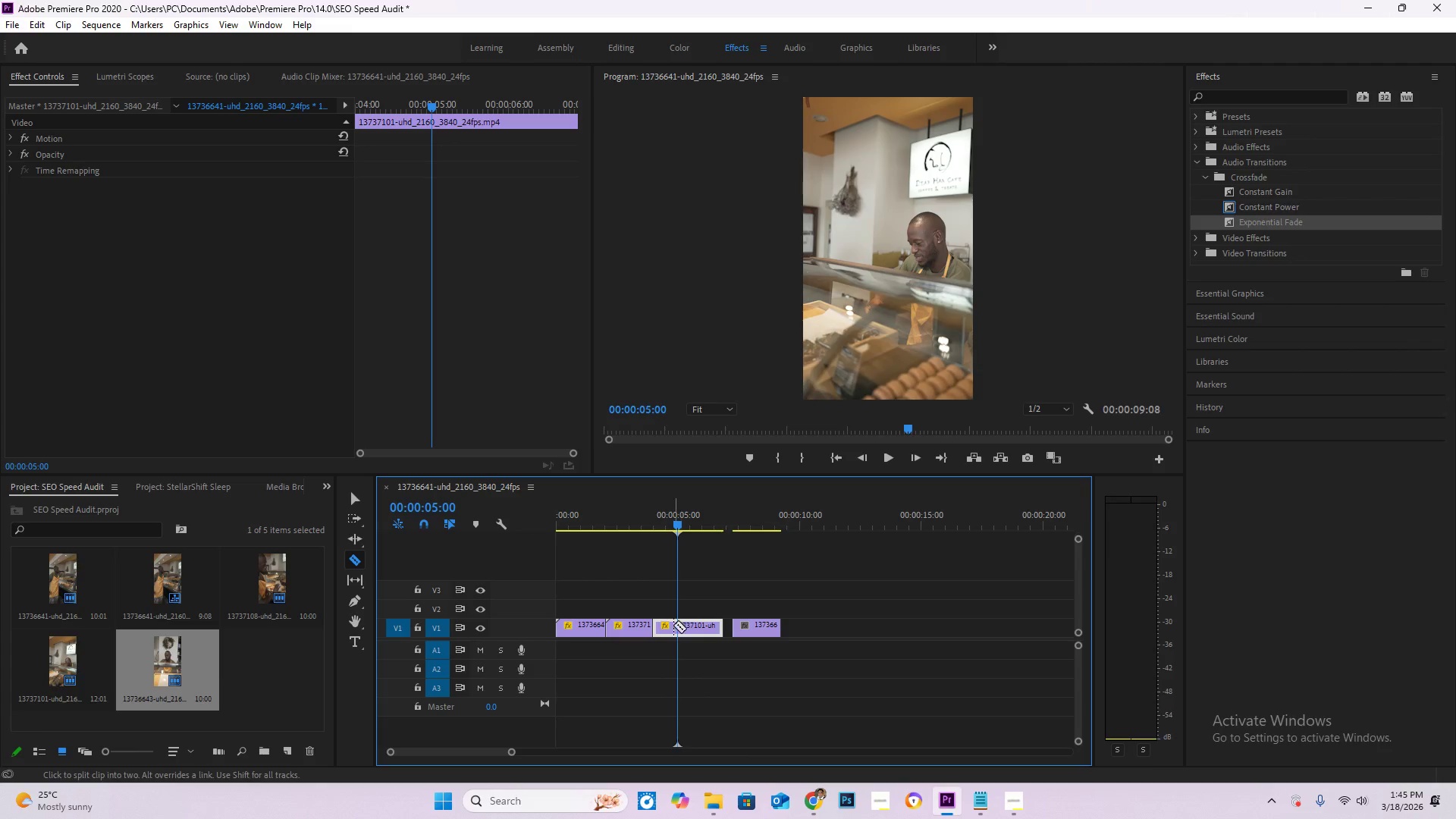 
left_click([673, 625])
 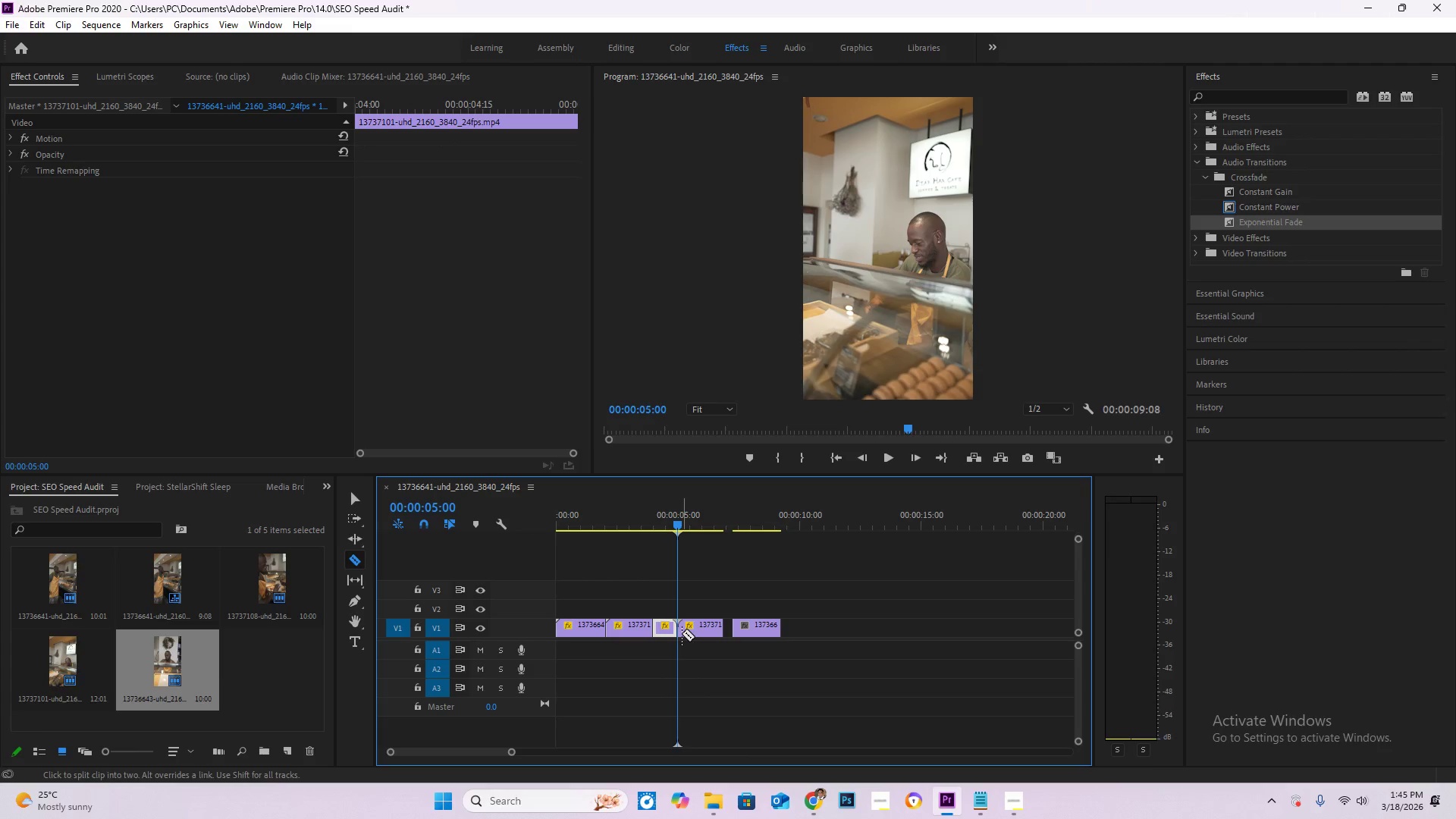 
key(Delete)
 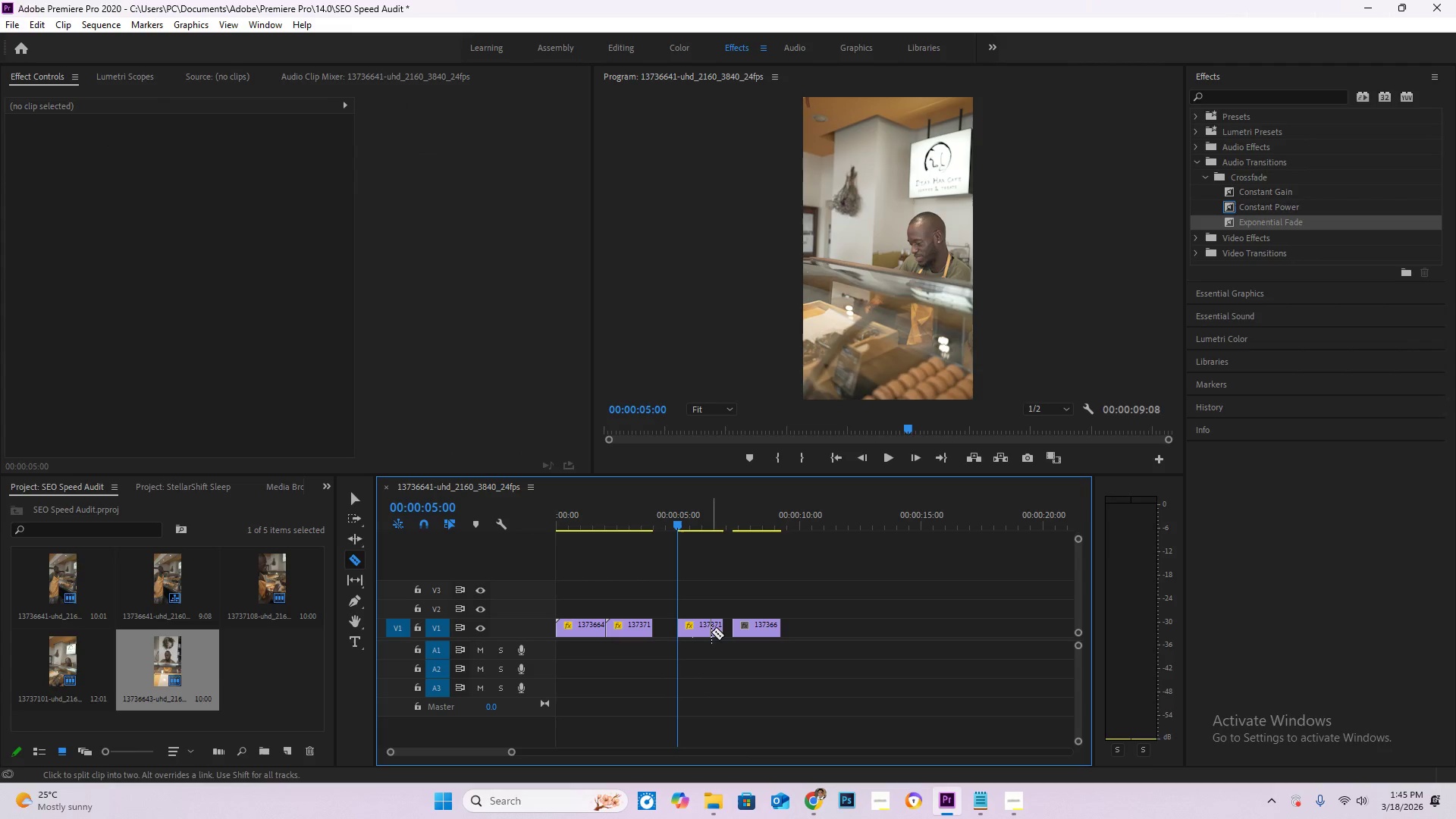 
key(V)
 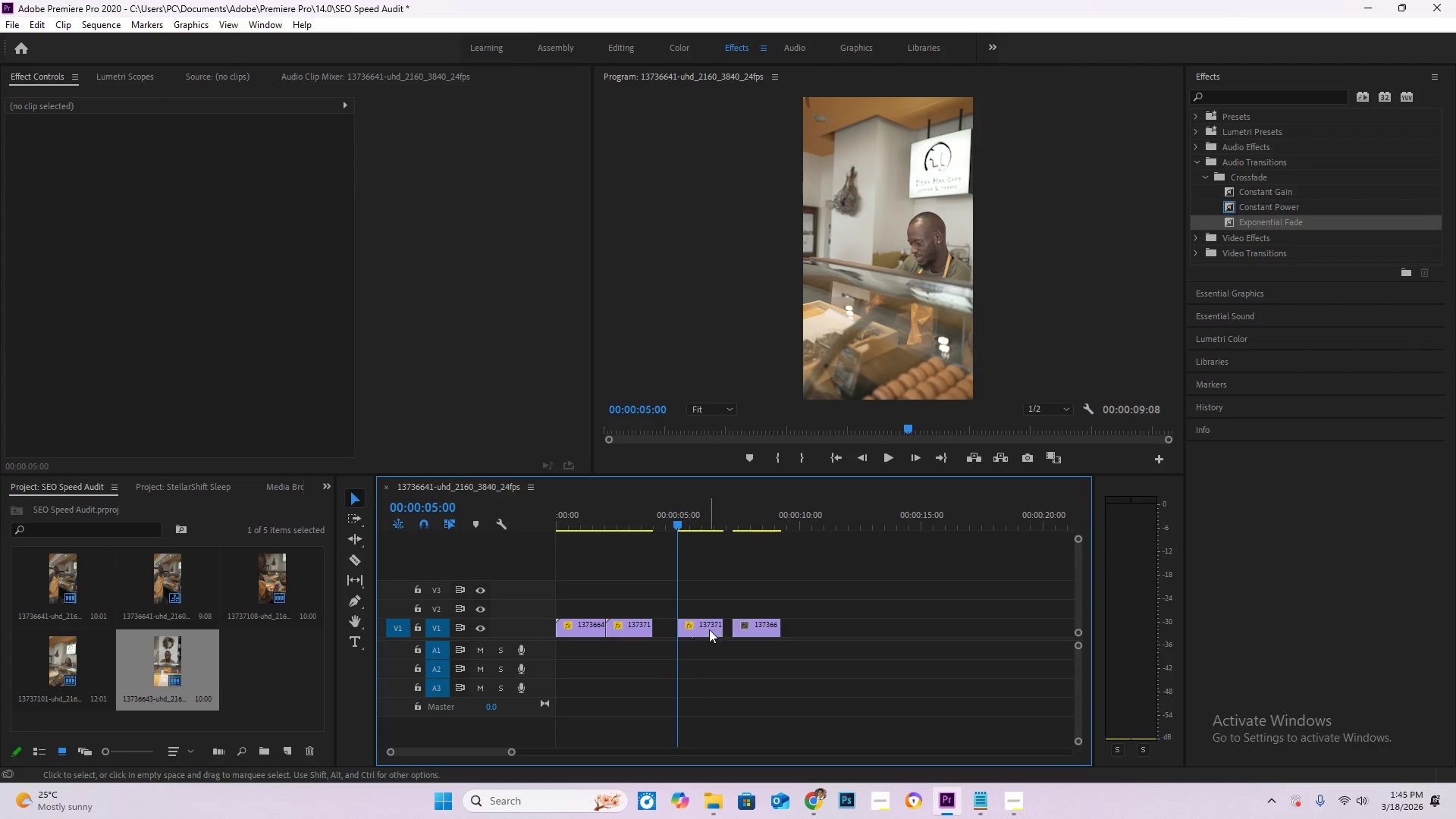 
left_click_drag(start_coordinate=[708, 629], to_coordinate=[690, 629])
 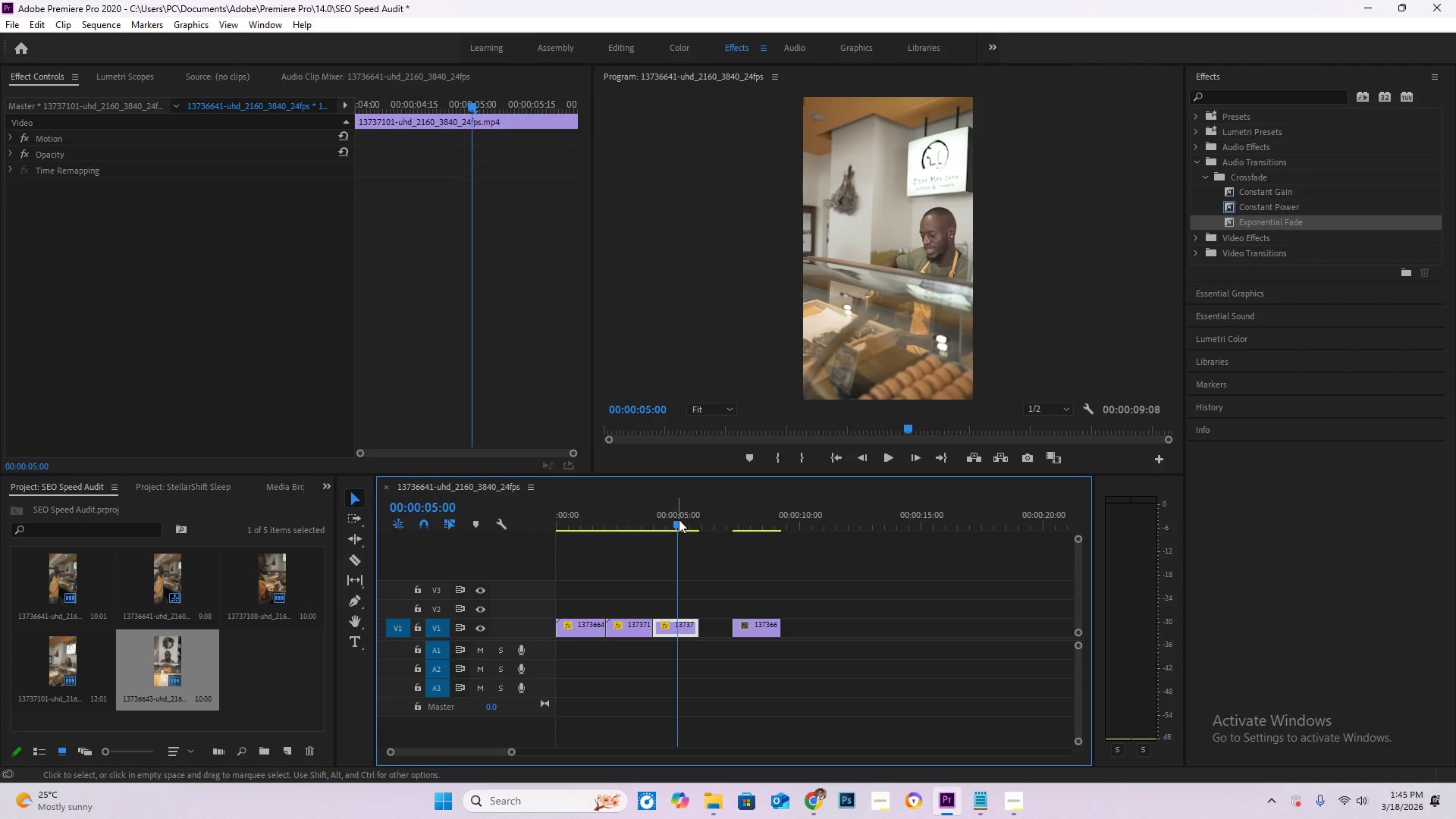 
left_click_drag(start_coordinate=[679, 519], to_coordinate=[704, 533])
 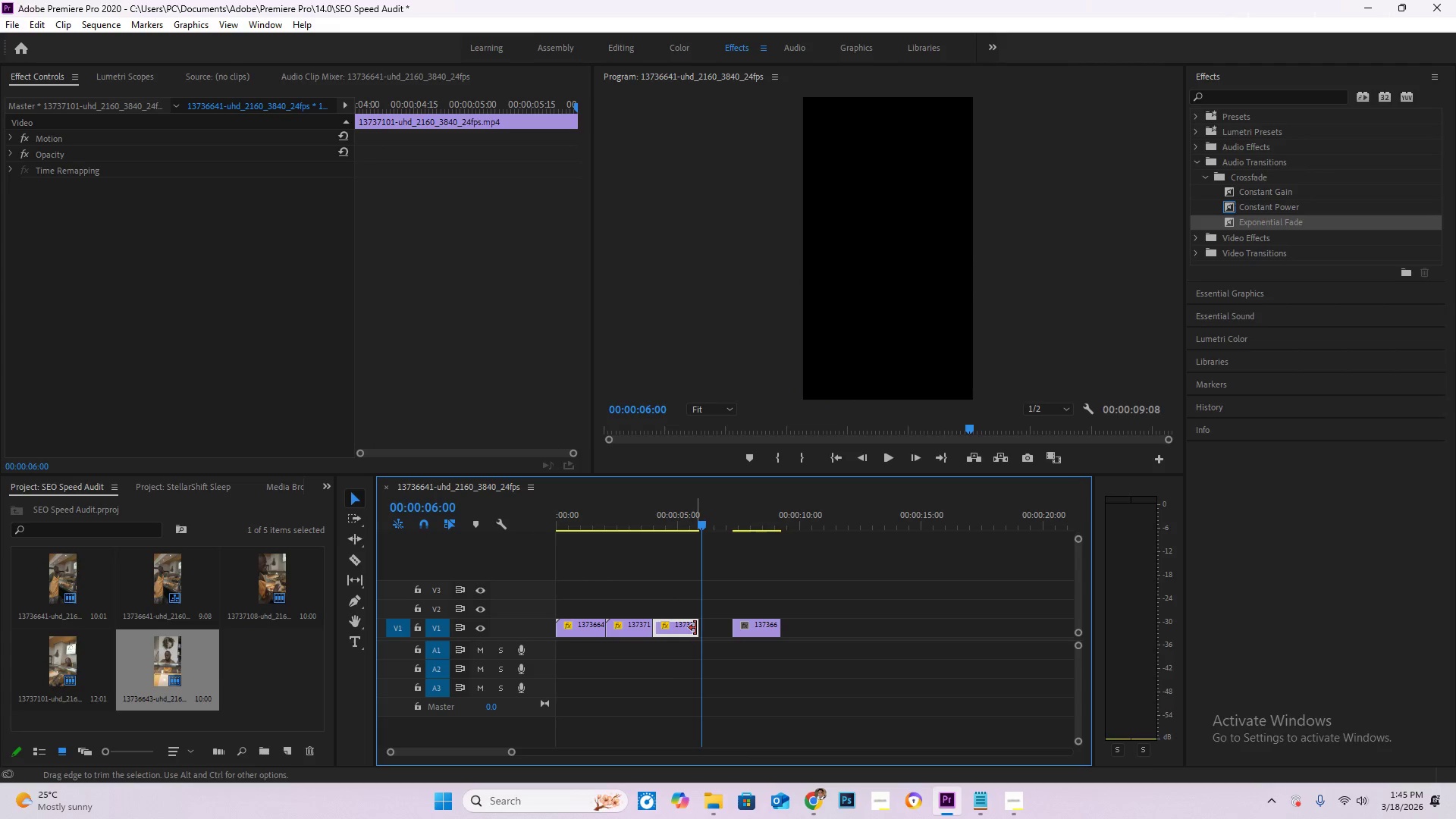 
left_click_drag(start_coordinate=[695, 628], to_coordinate=[700, 629])
 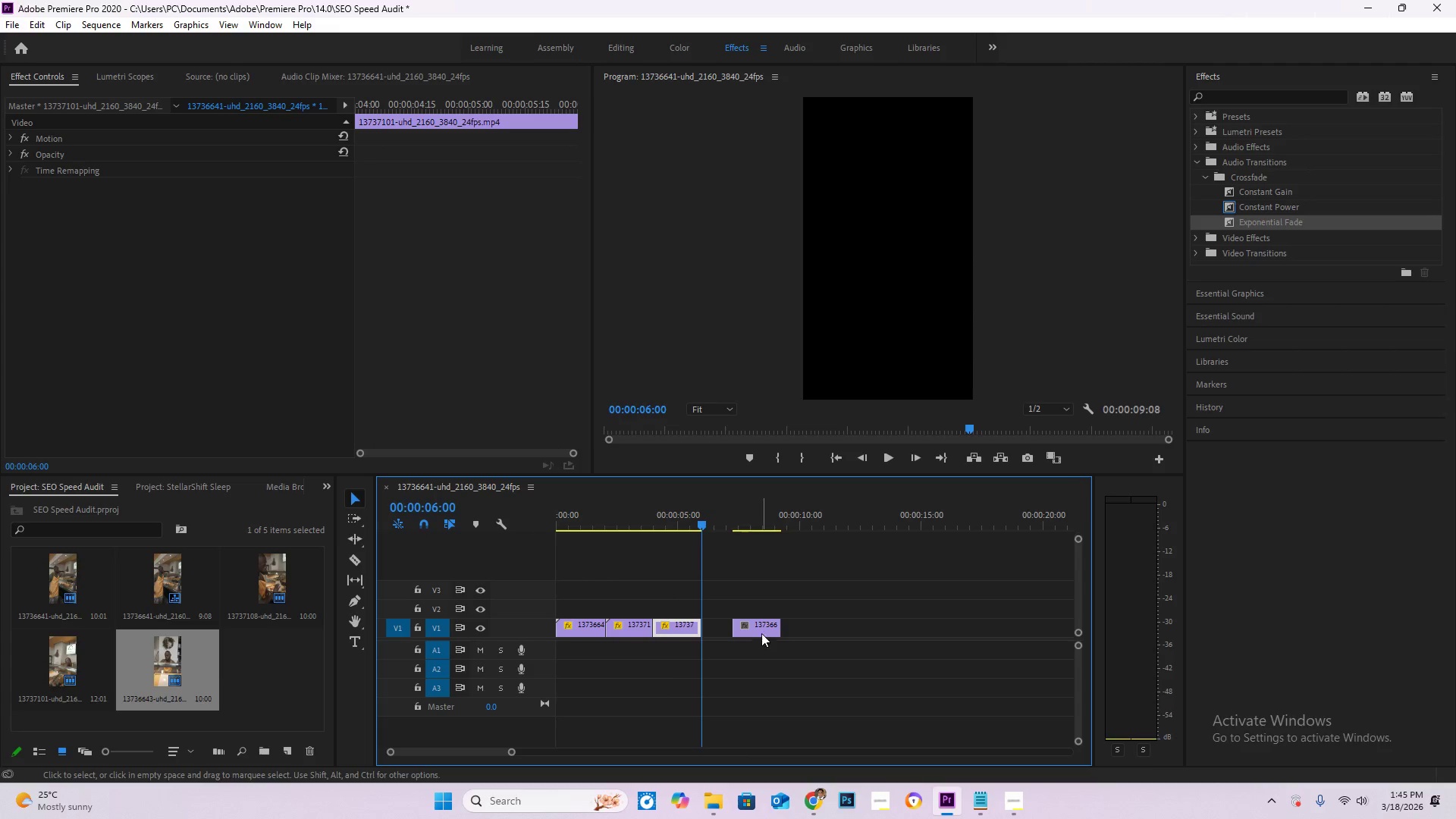 
left_click_drag(start_coordinate=[757, 630], to_coordinate=[717, 629])
 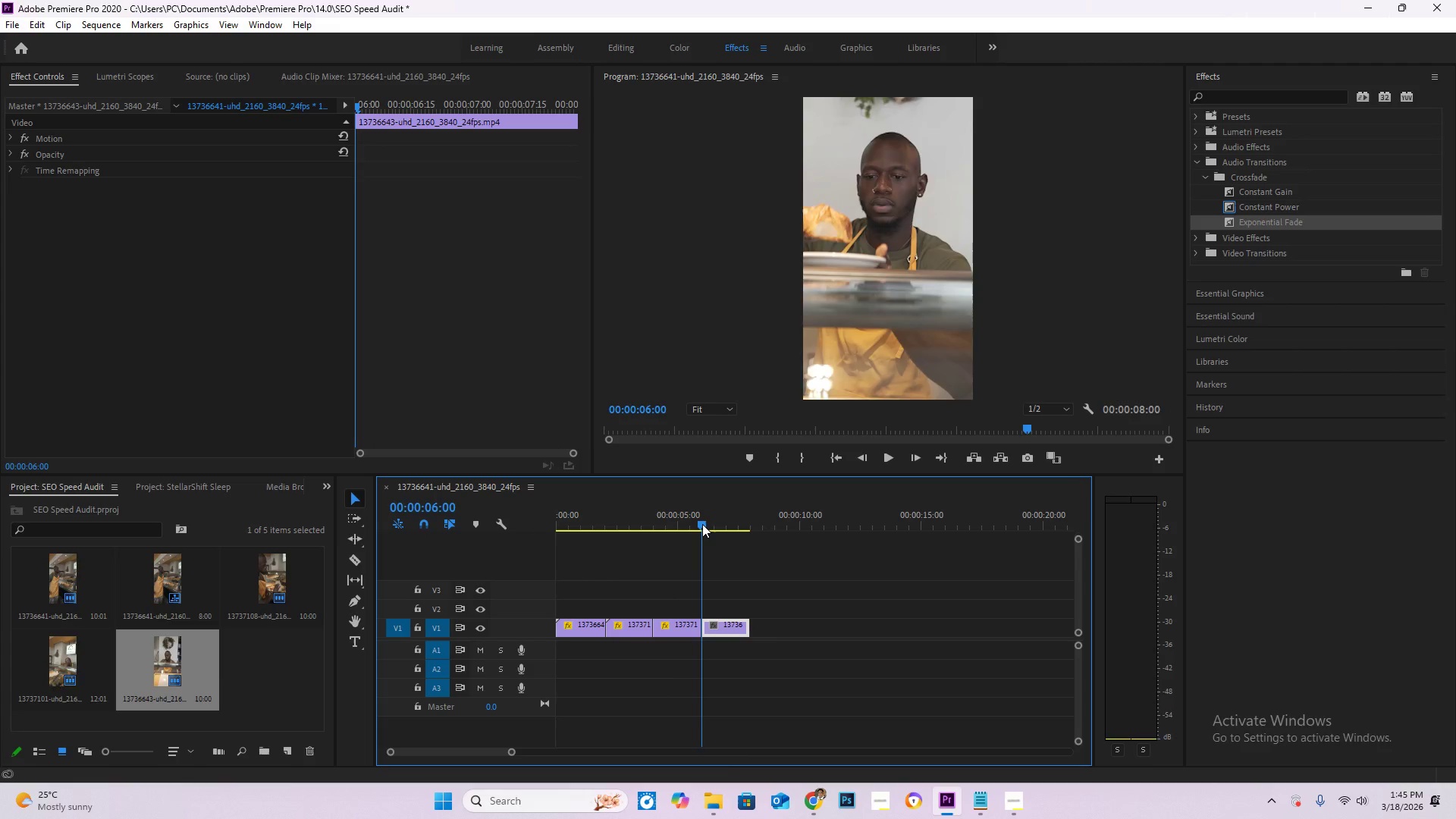 
left_click_drag(start_coordinate=[703, 524], to_coordinate=[752, 540])
 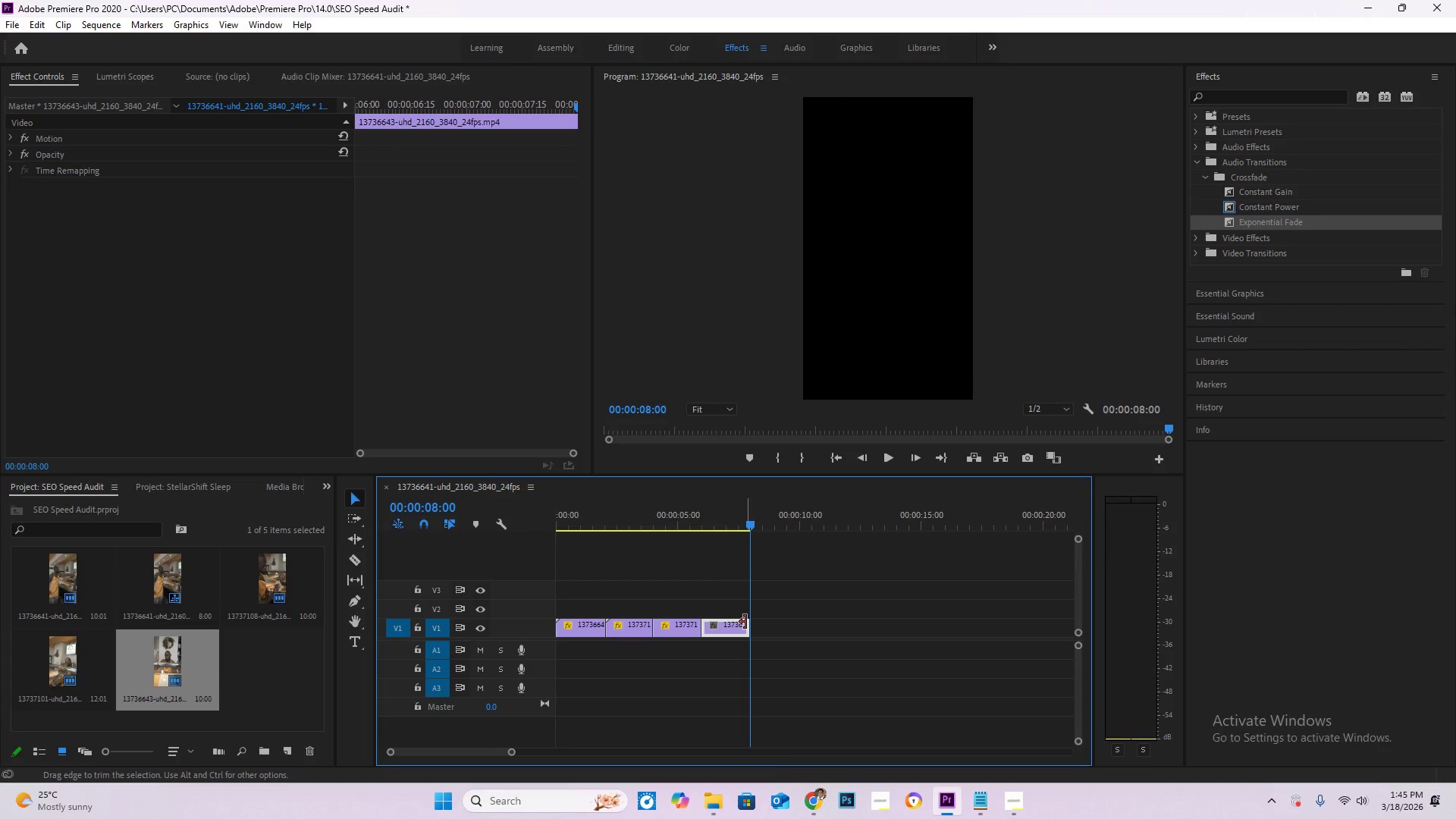 
left_click_drag(start_coordinate=[746, 622], to_coordinate=[753, 622])
 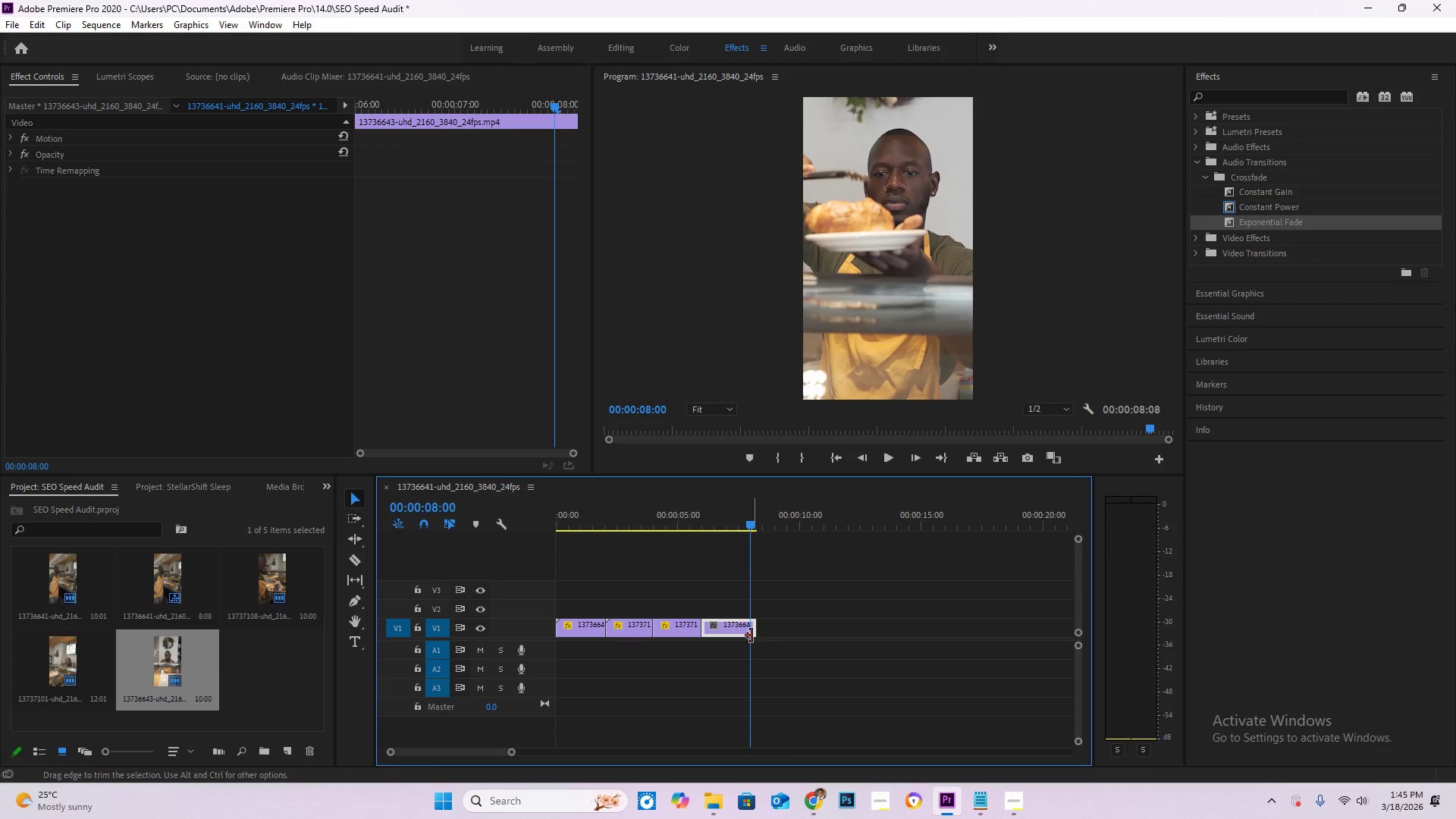 
hold_key(key=AltLeft, duration=1.03)
scroll: coordinate [768, 656], scroll_direction: up, amount: 20.0
 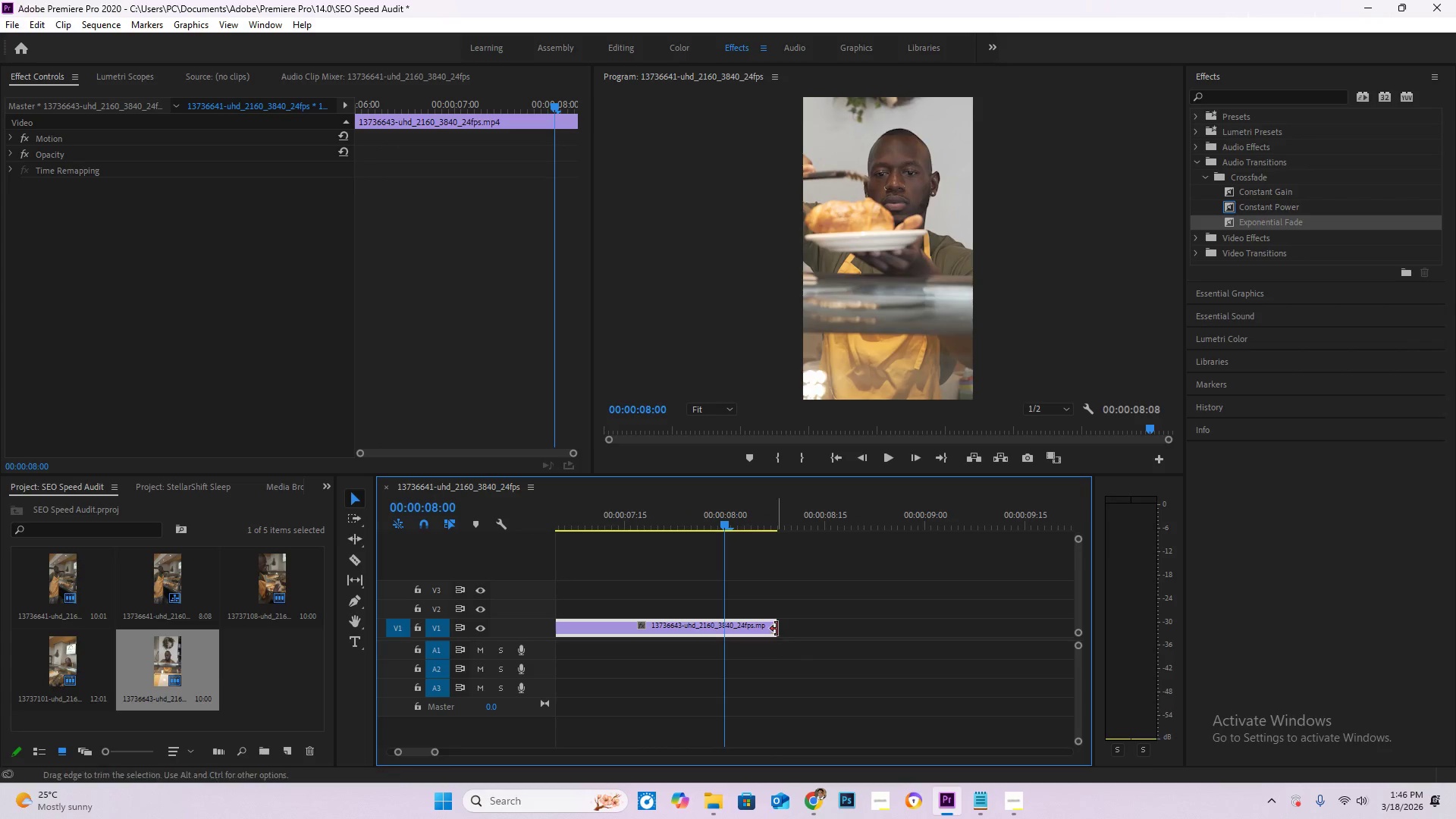 
left_click_drag(start_coordinate=[777, 629], to_coordinate=[724, 632])
 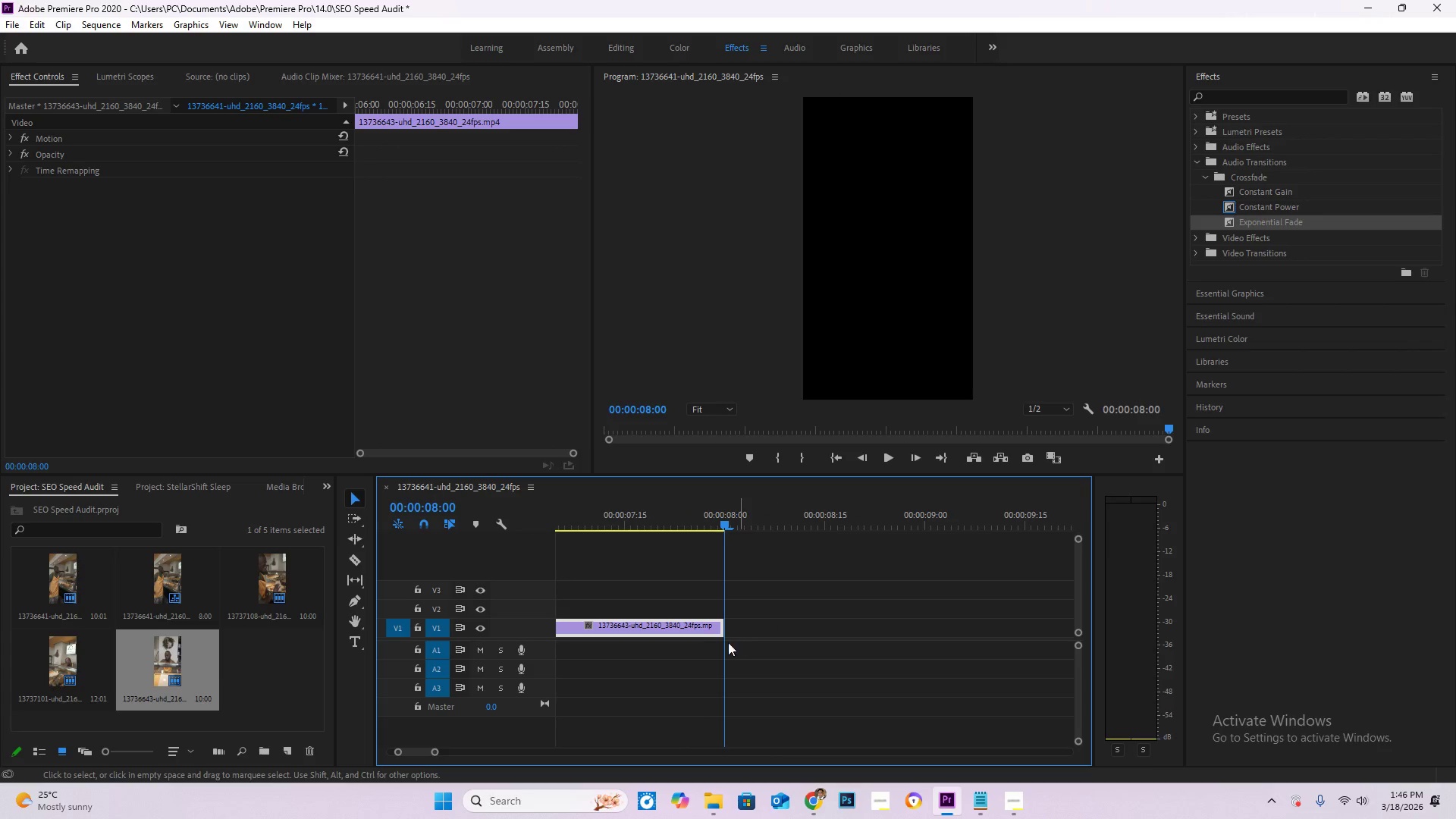 
hold_key(key=AltLeft, duration=1.19)
scroll: coordinate [685, 631], scroll_direction: down, amount: 20.0
 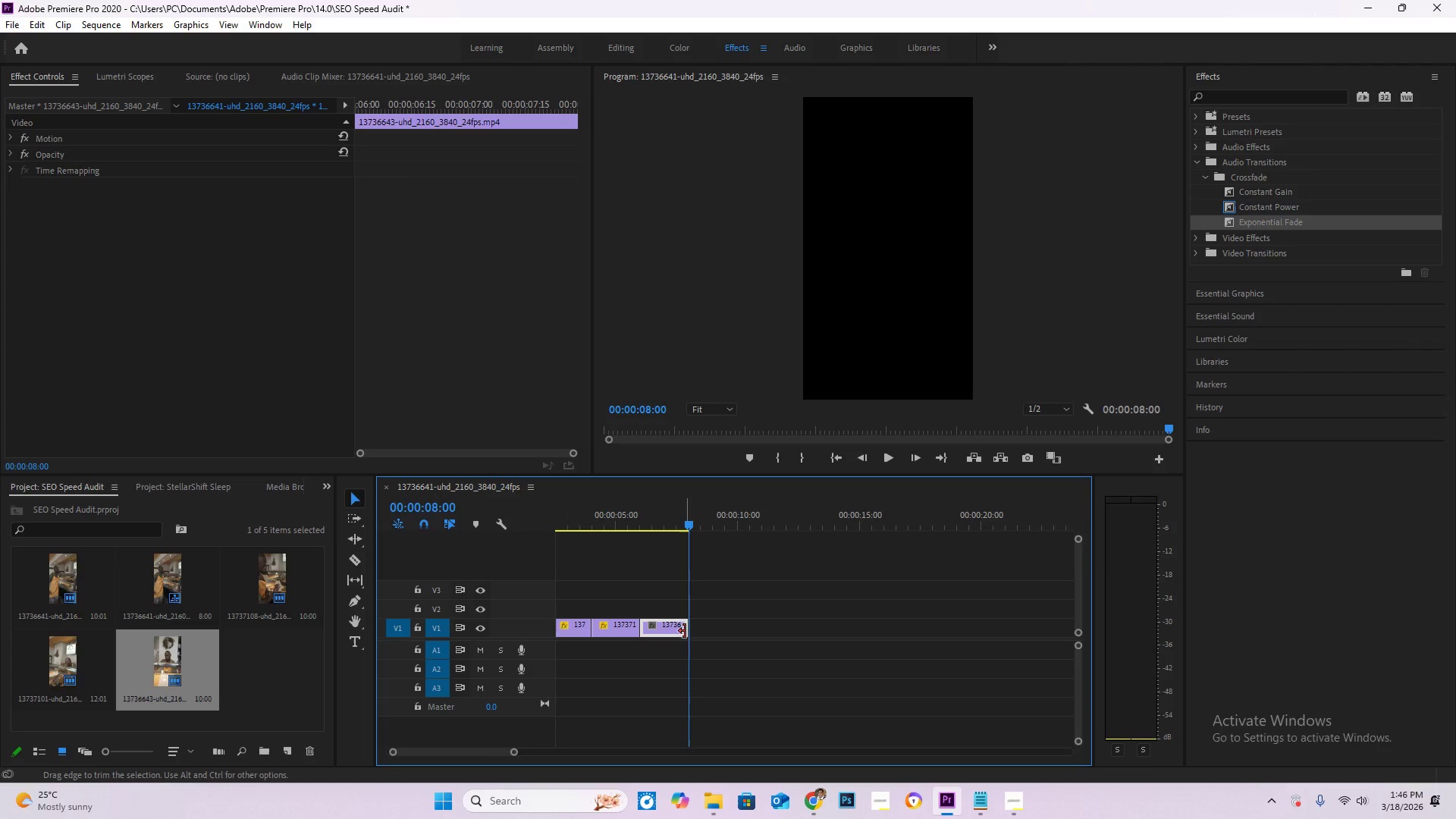 
key(Control+S)
 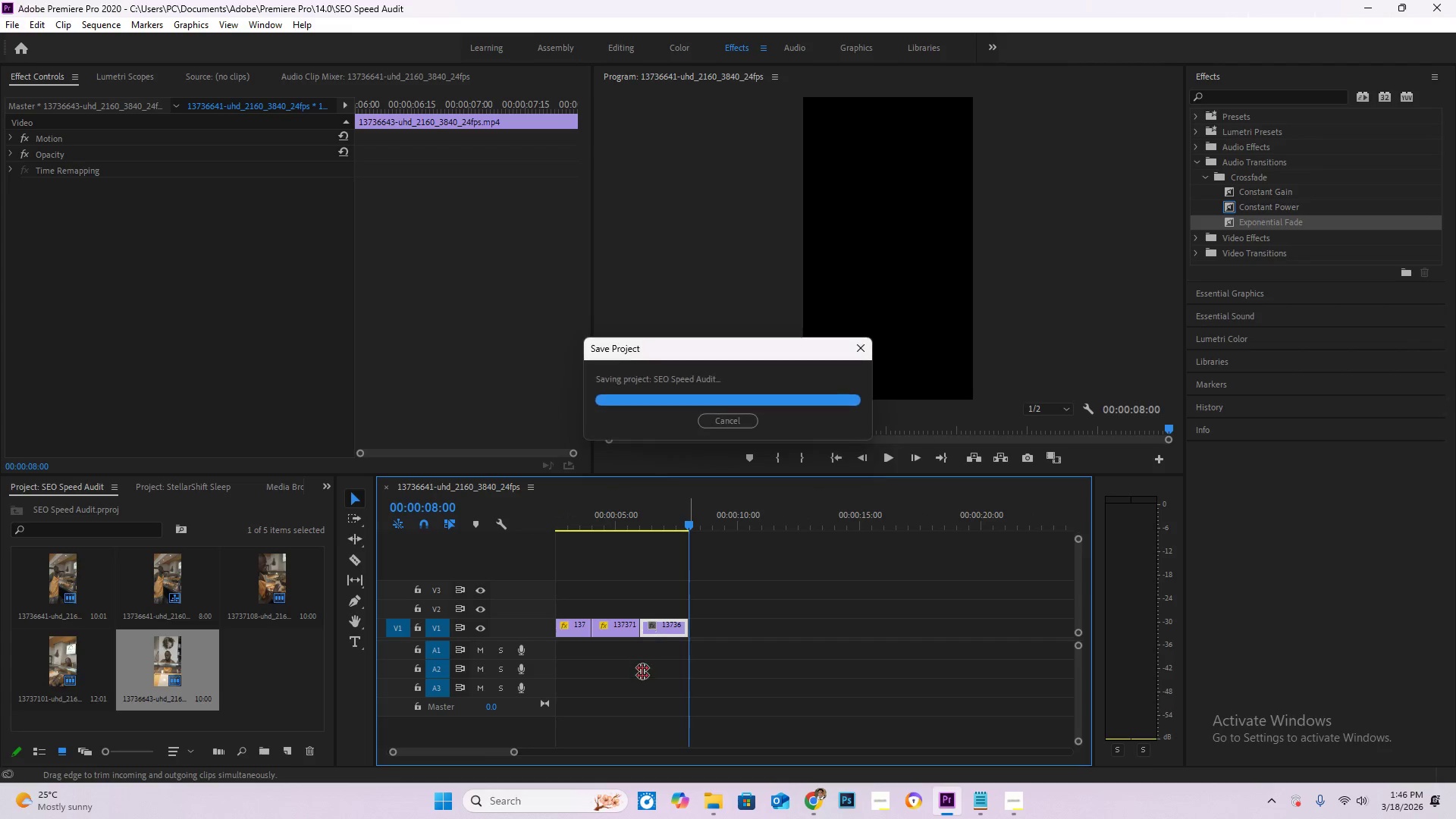 
hold_key(key=AltLeft, duration=0.92)
scroll: coordinate [645, 677], scroll_direction: down, amount: 11.0
 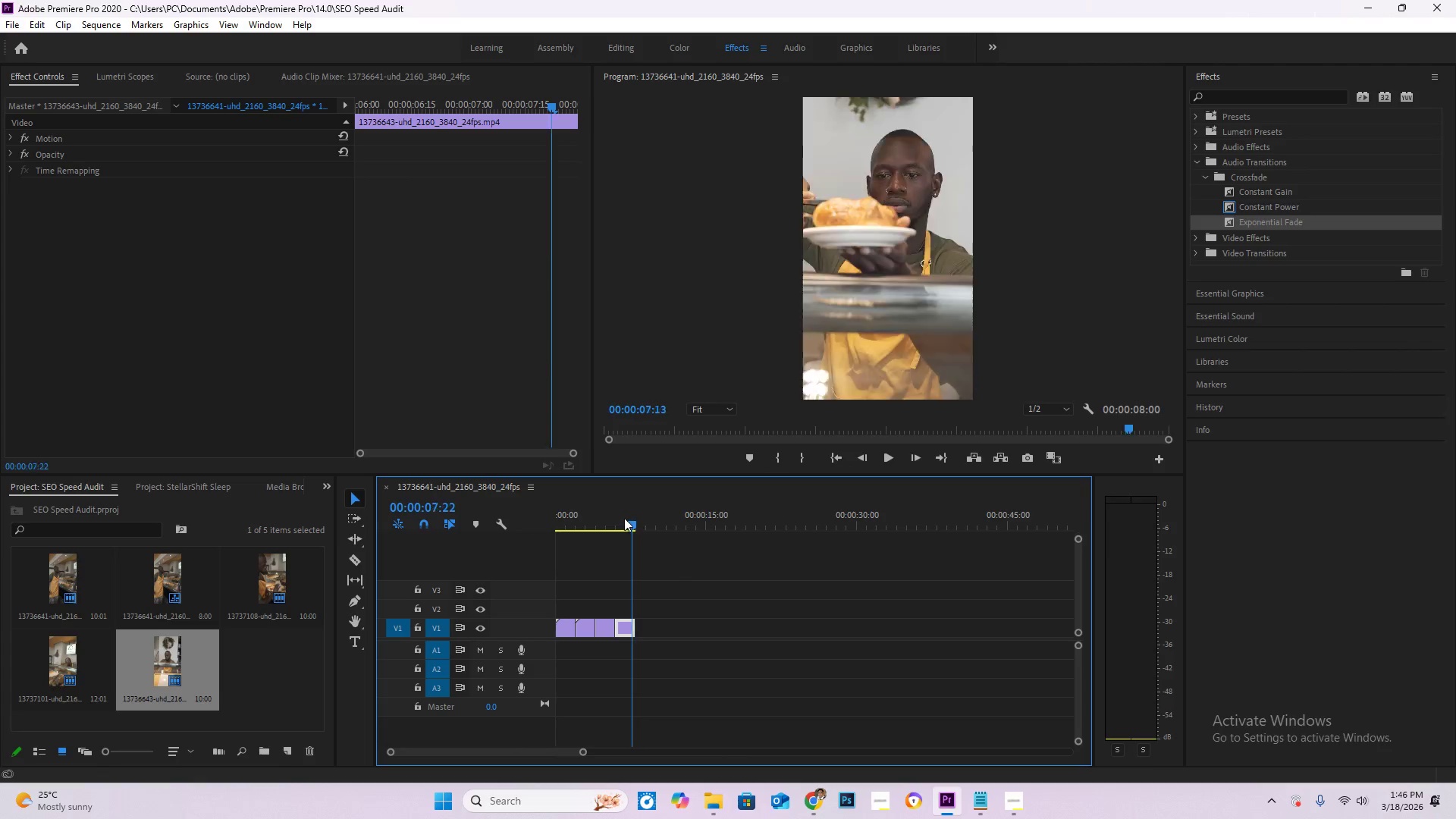 
left_click_drag(start_coordinate=[634, 518], to_coordinate=[318, 518])
 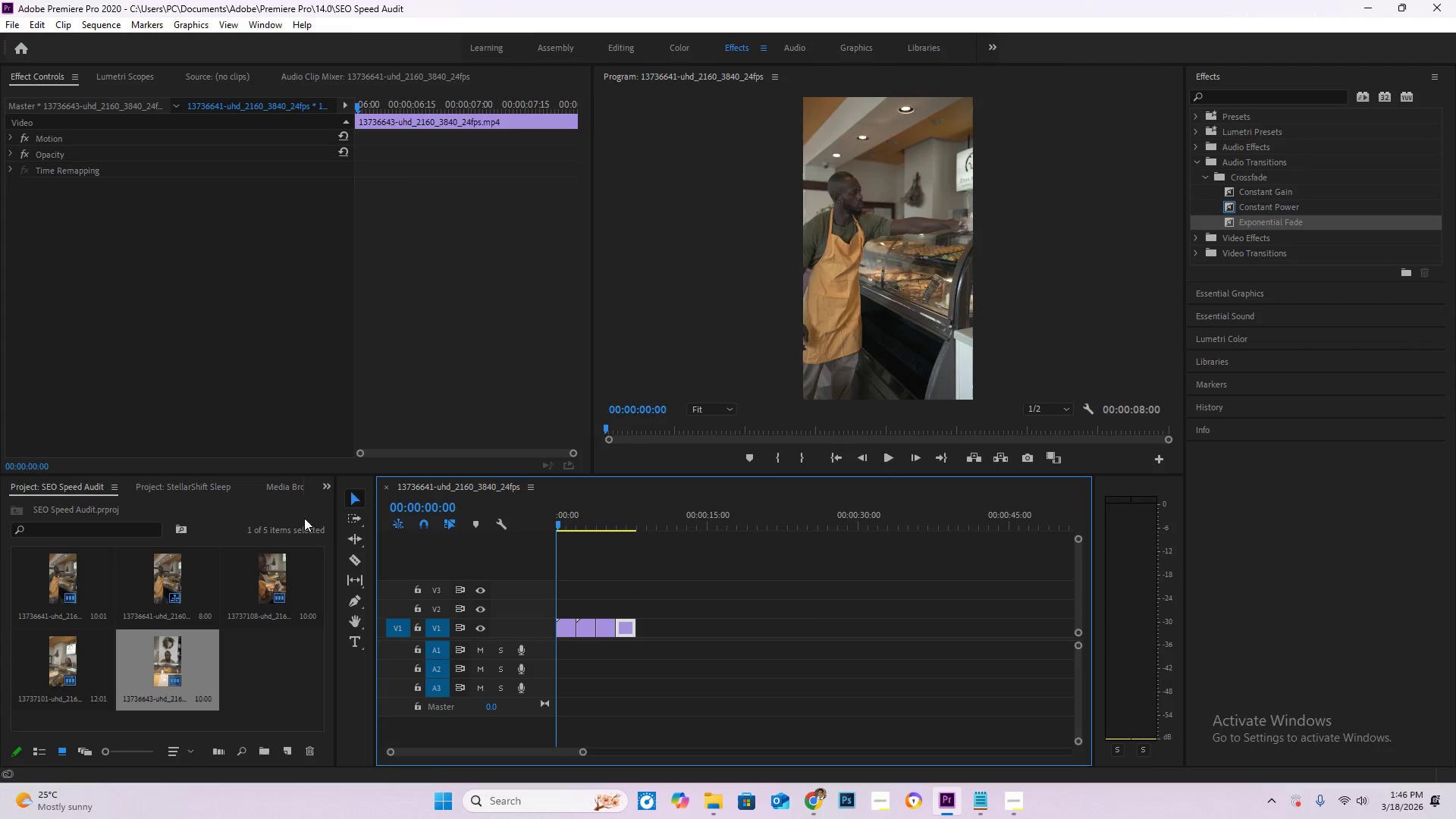 
key(Space)
 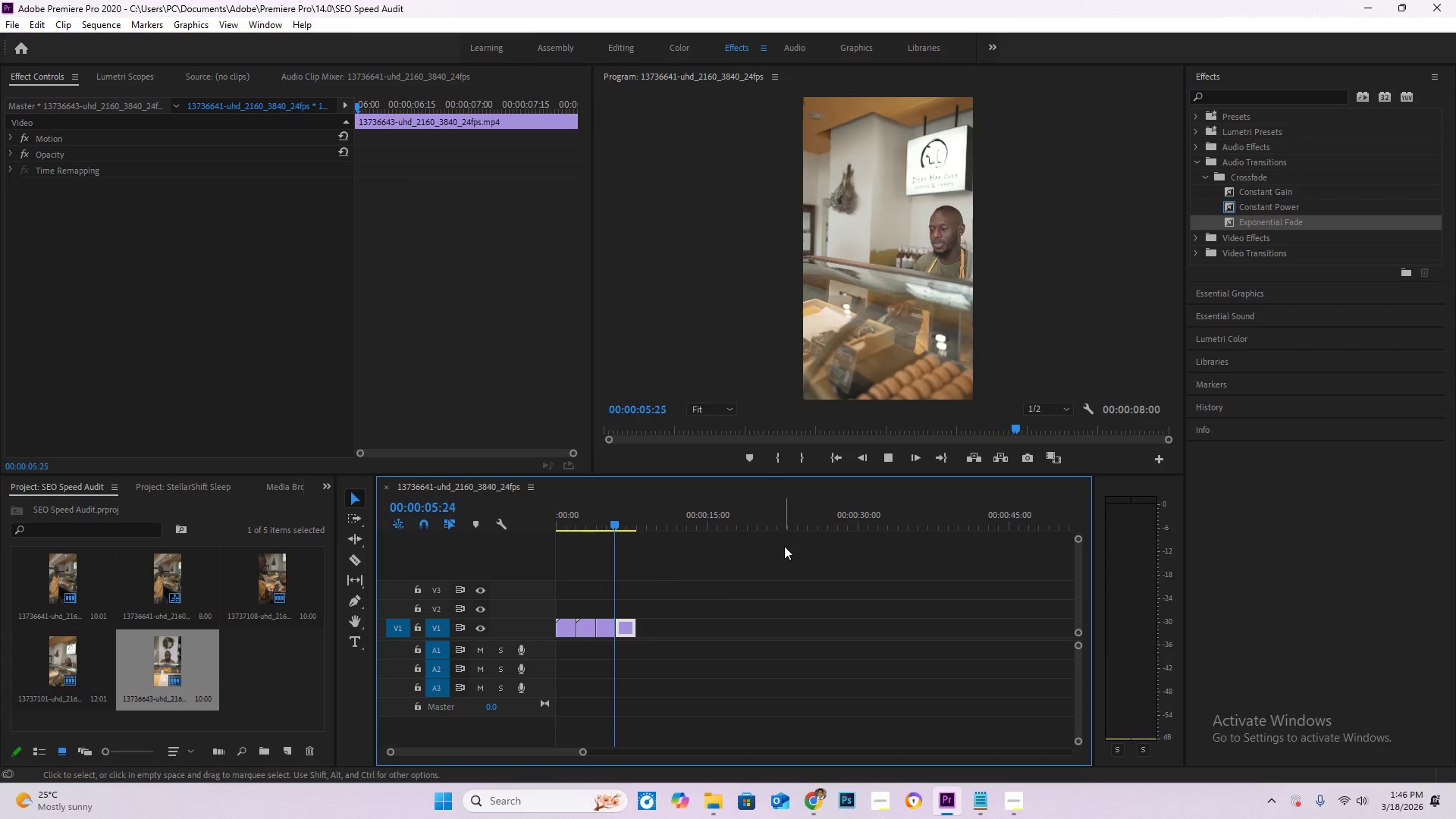 
wait(7.84)
 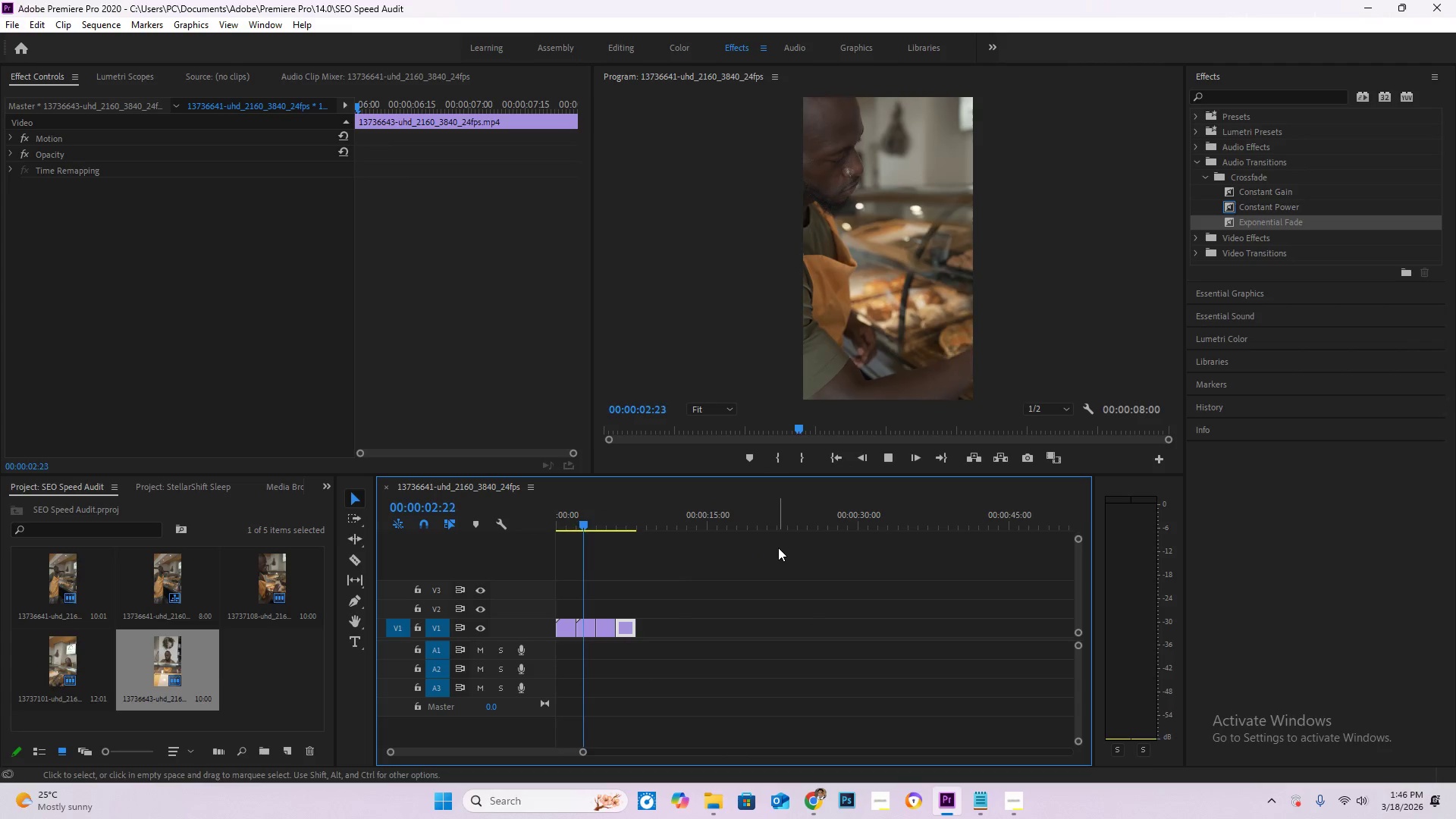 
key(Space)
 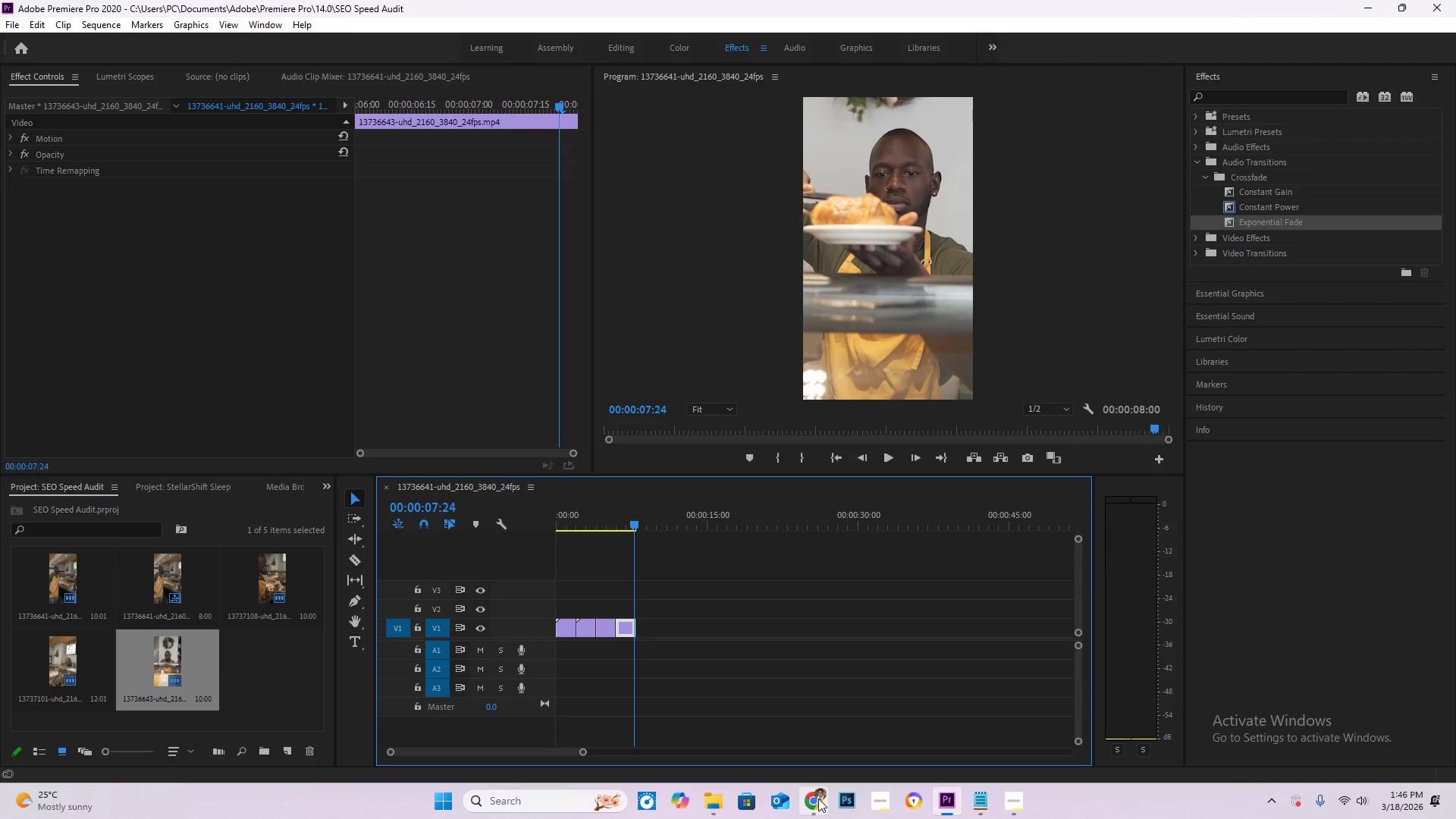 
left_click([818, 799])
 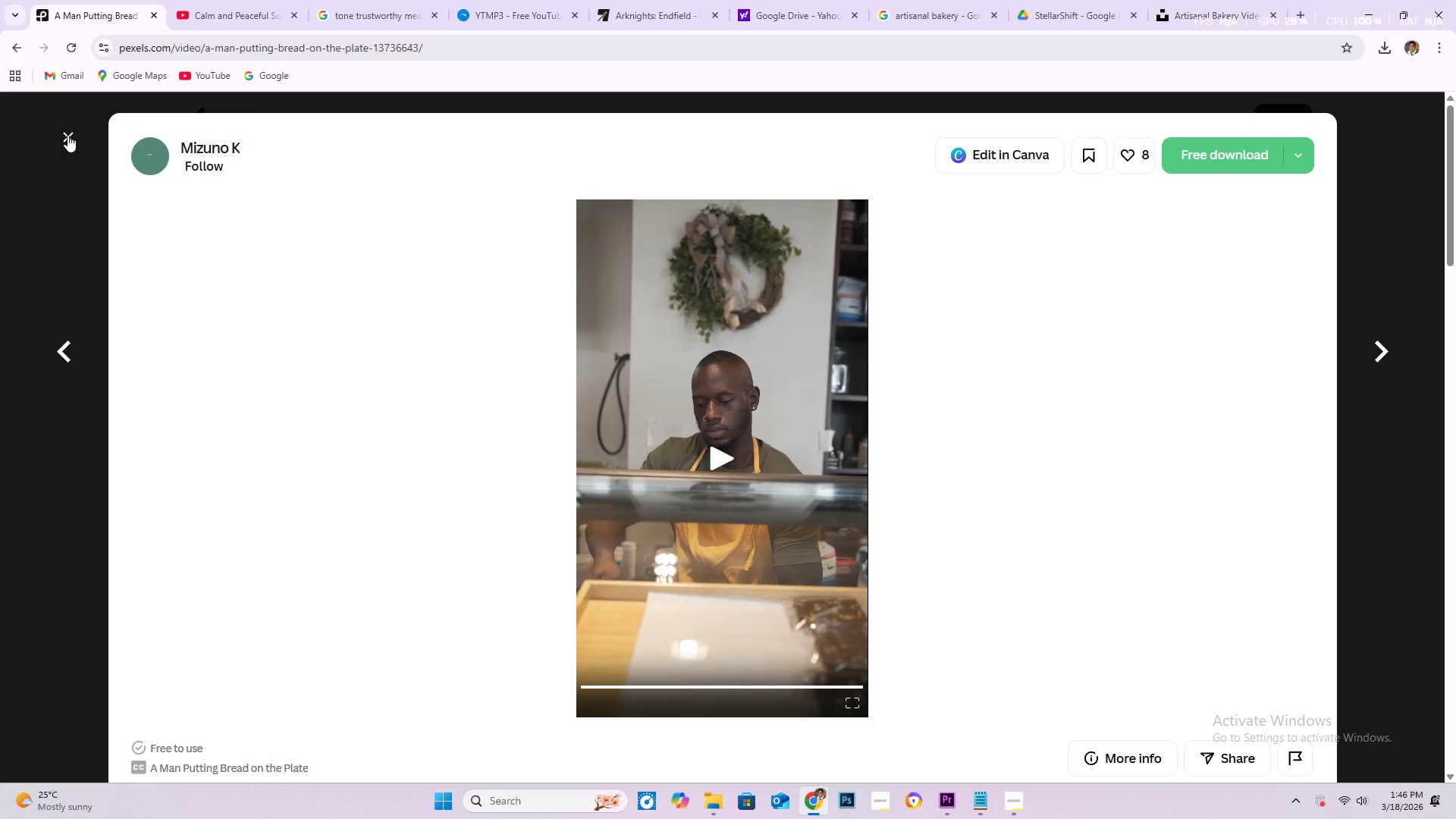 
left_click([64, 135])
 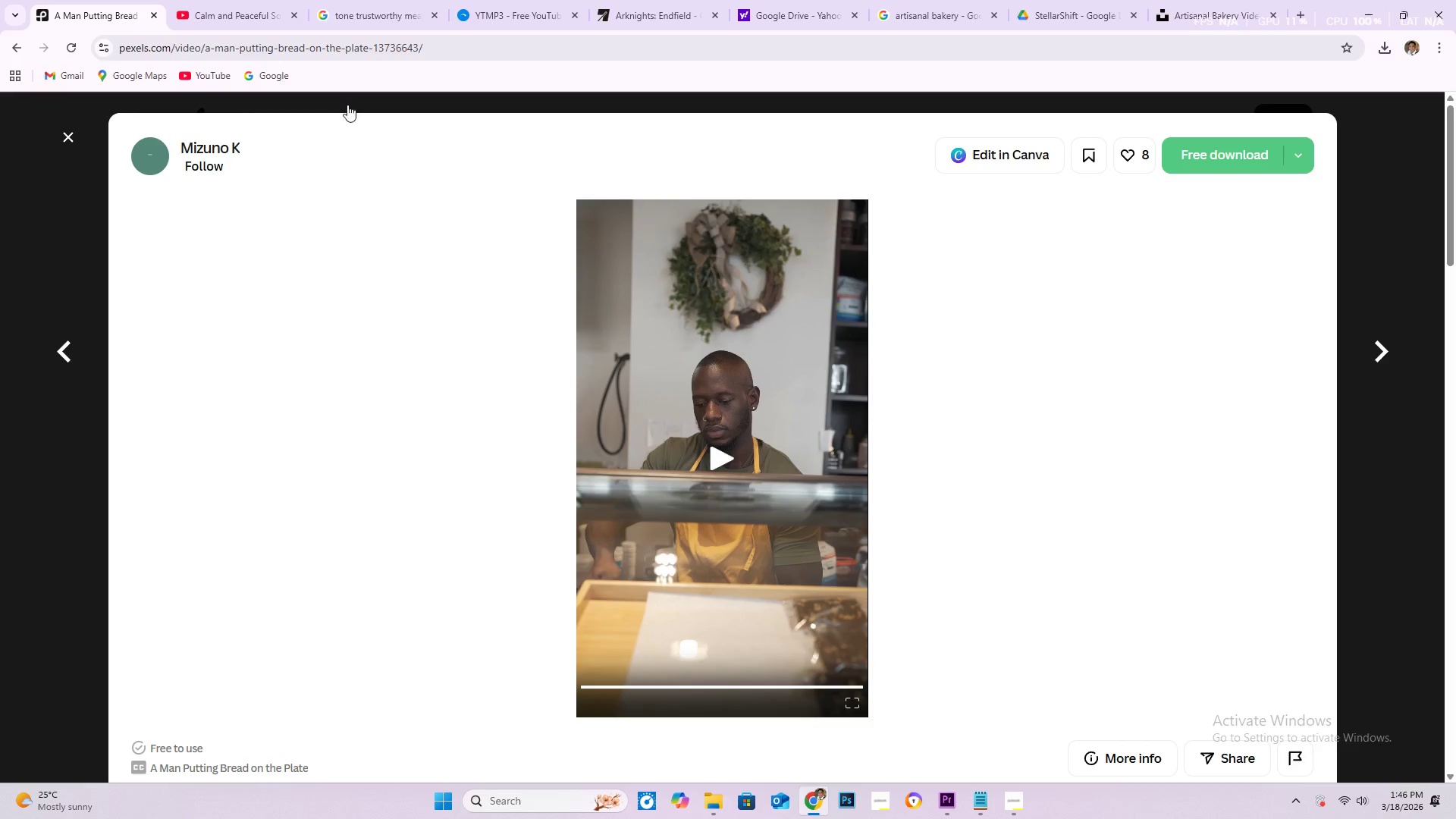 
scroll: coordinate [642, 384], scroll_direction: up, amount: 4.0
 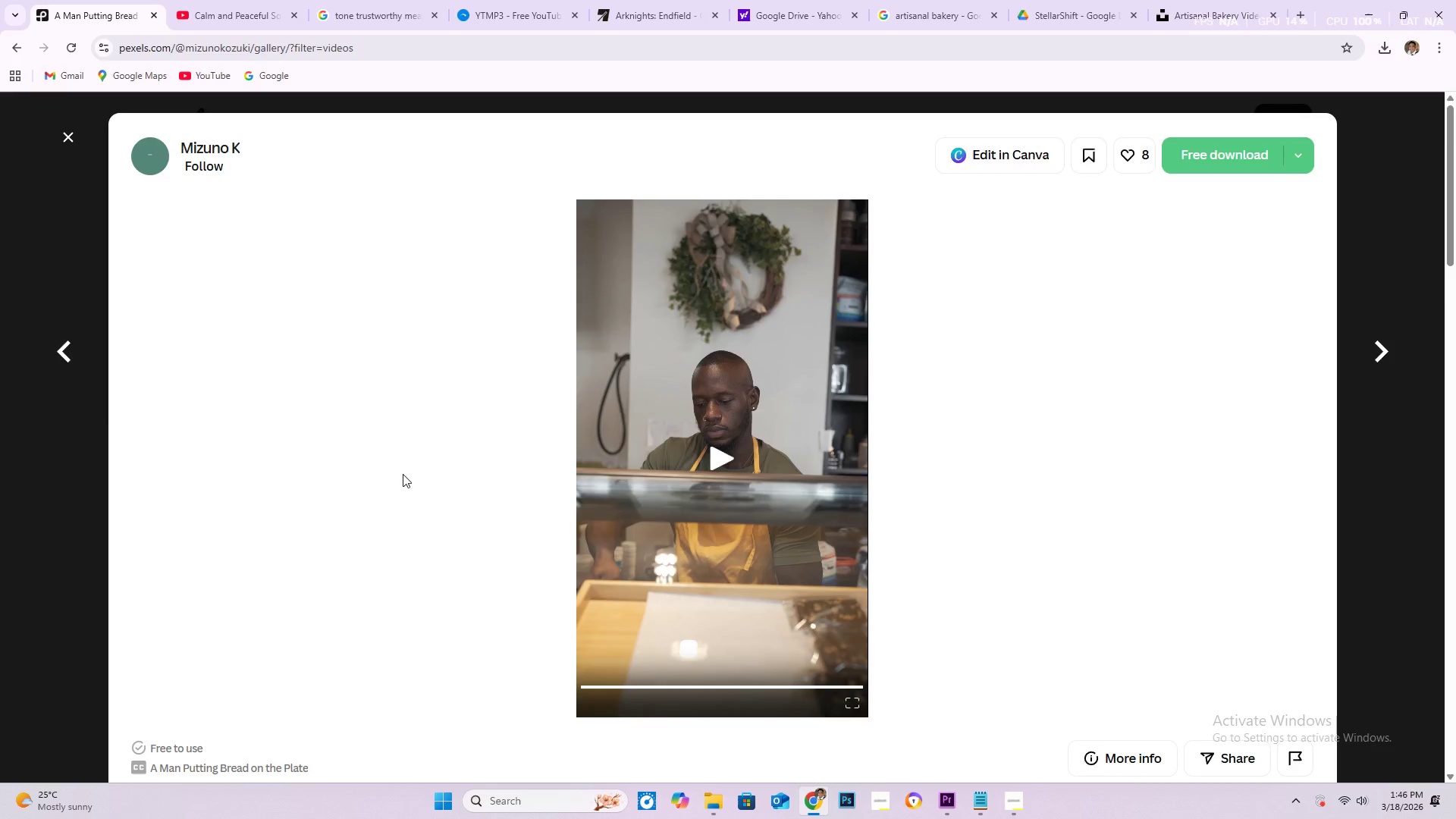 
scroll: coordinate [748, 467], scroll_direction: down, amount: 13.0
 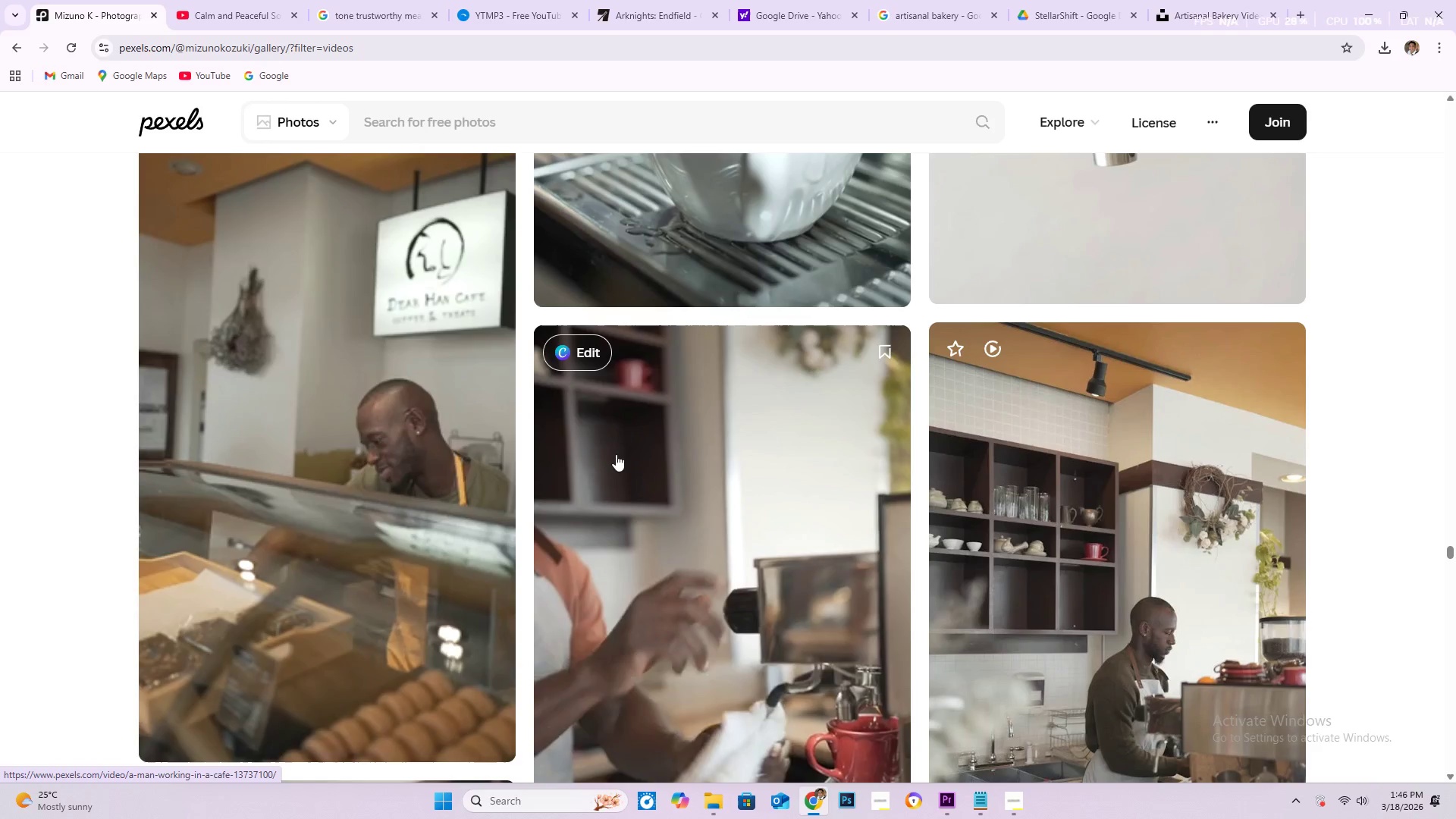 
scroll: coordinate [614, 455], scroll_direction: up, amount: 5.0
 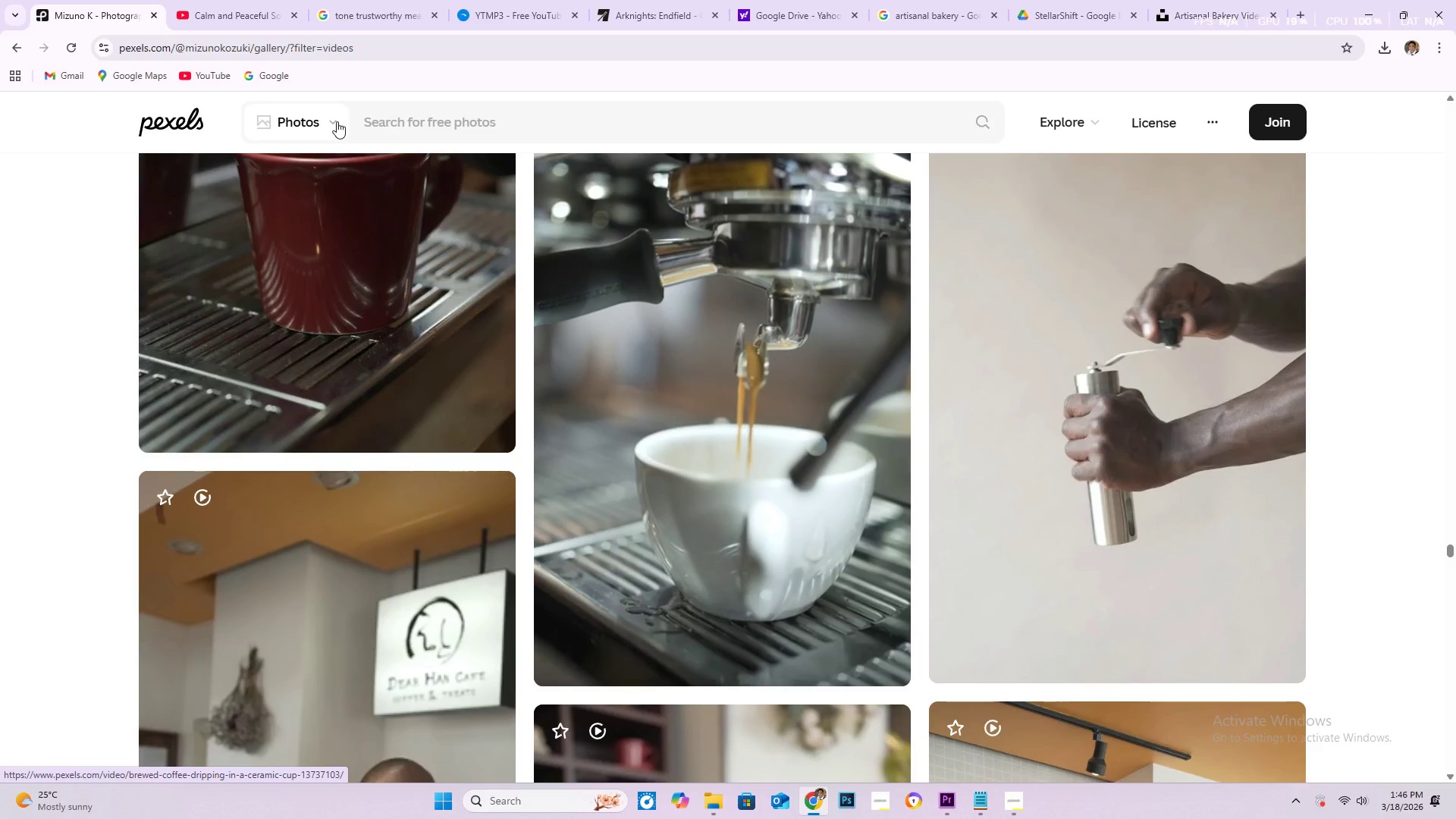 
left_click([337, 121])
 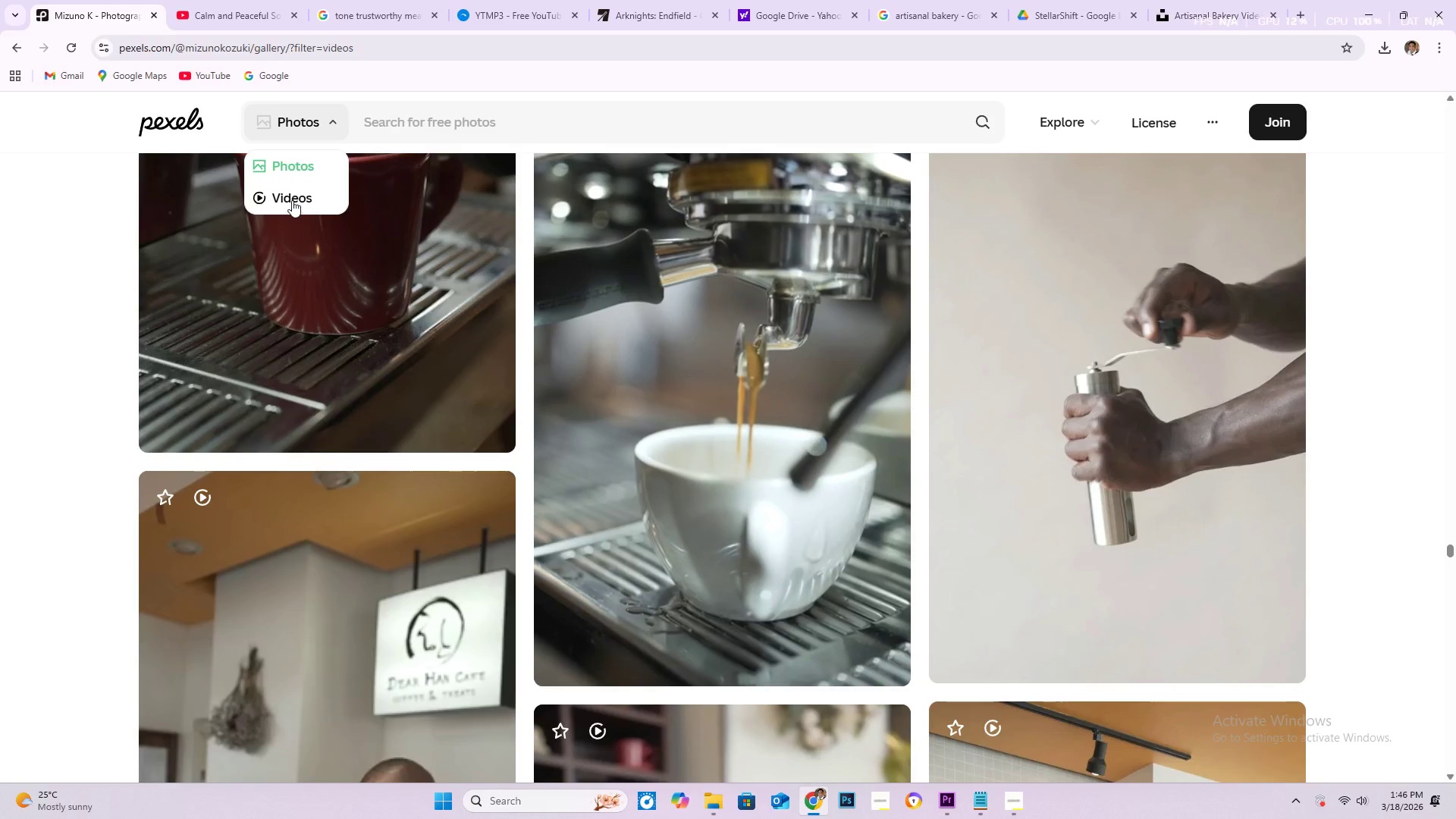 
left_click([293, 199])
 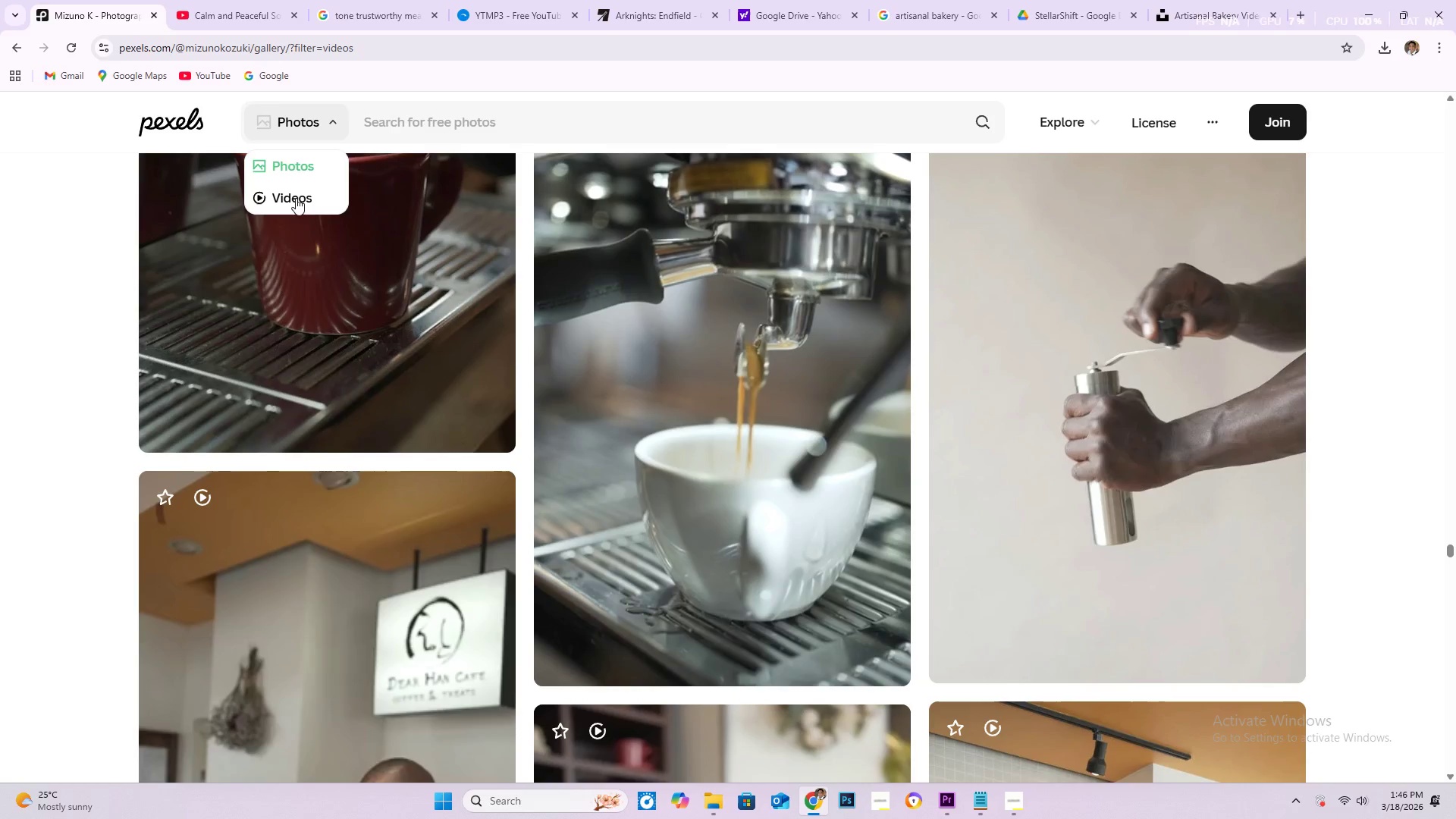 
left_click([300, 195])
 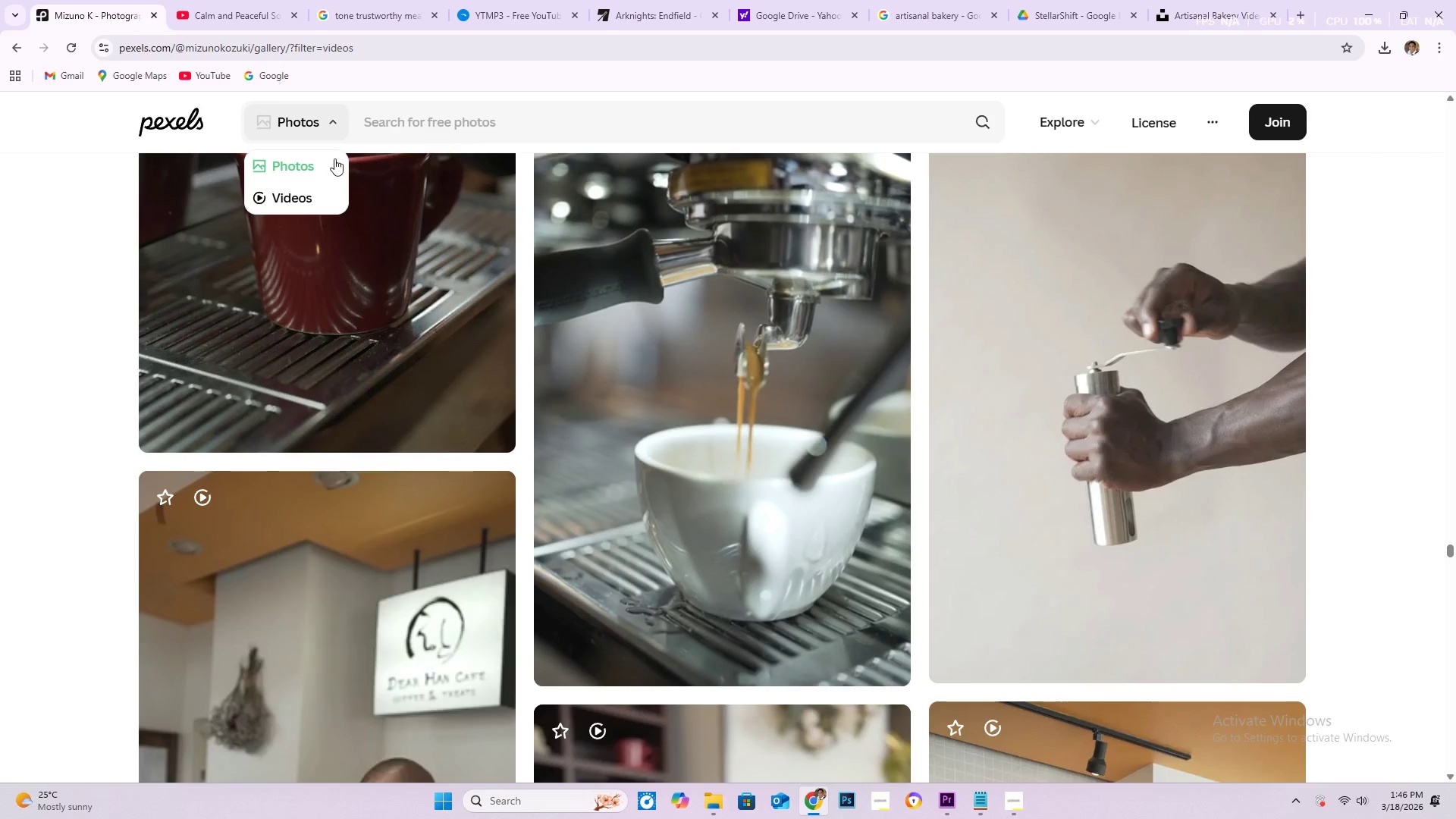 
left_click([290, 199])
 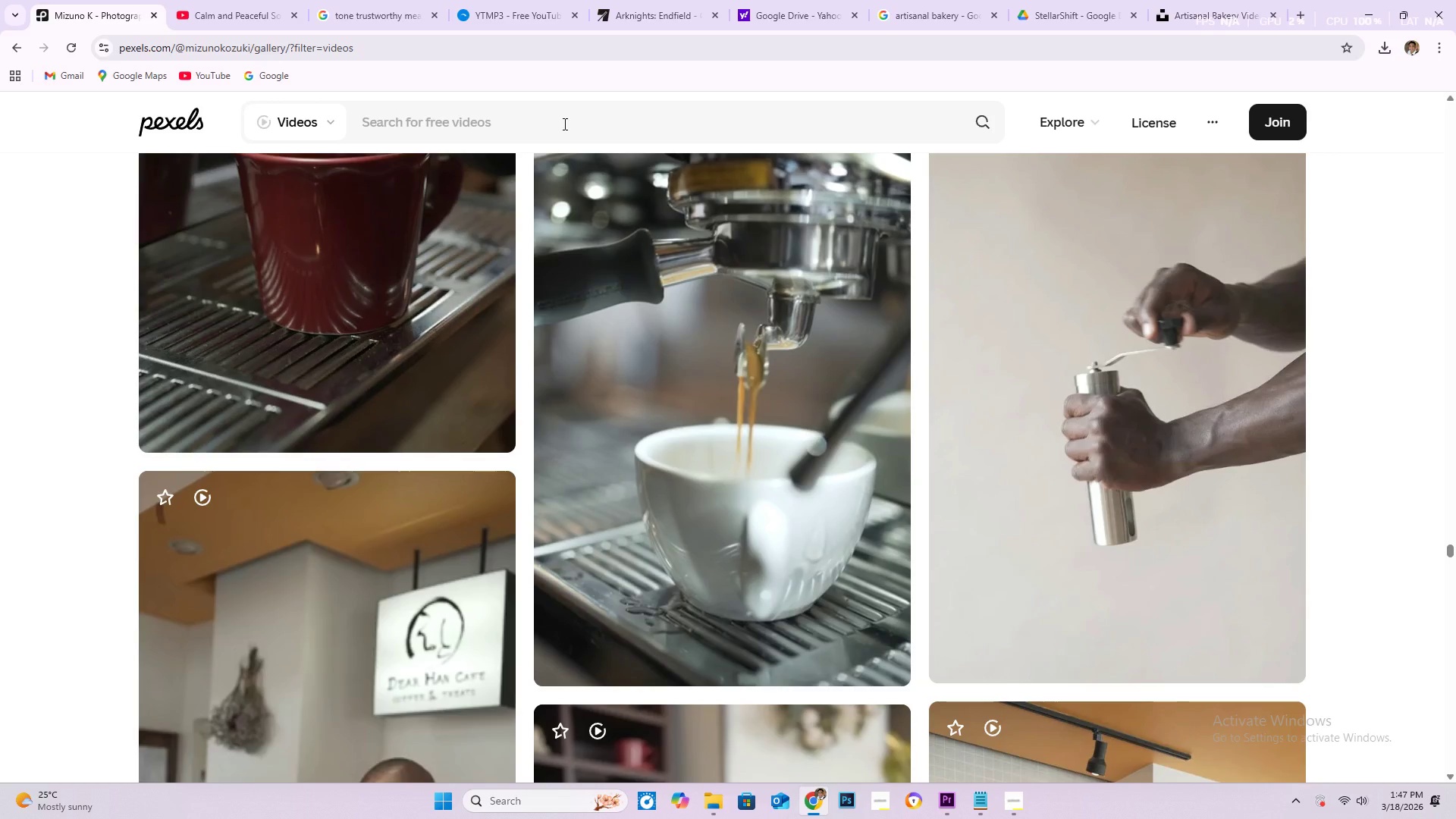 
wait(55.3)
 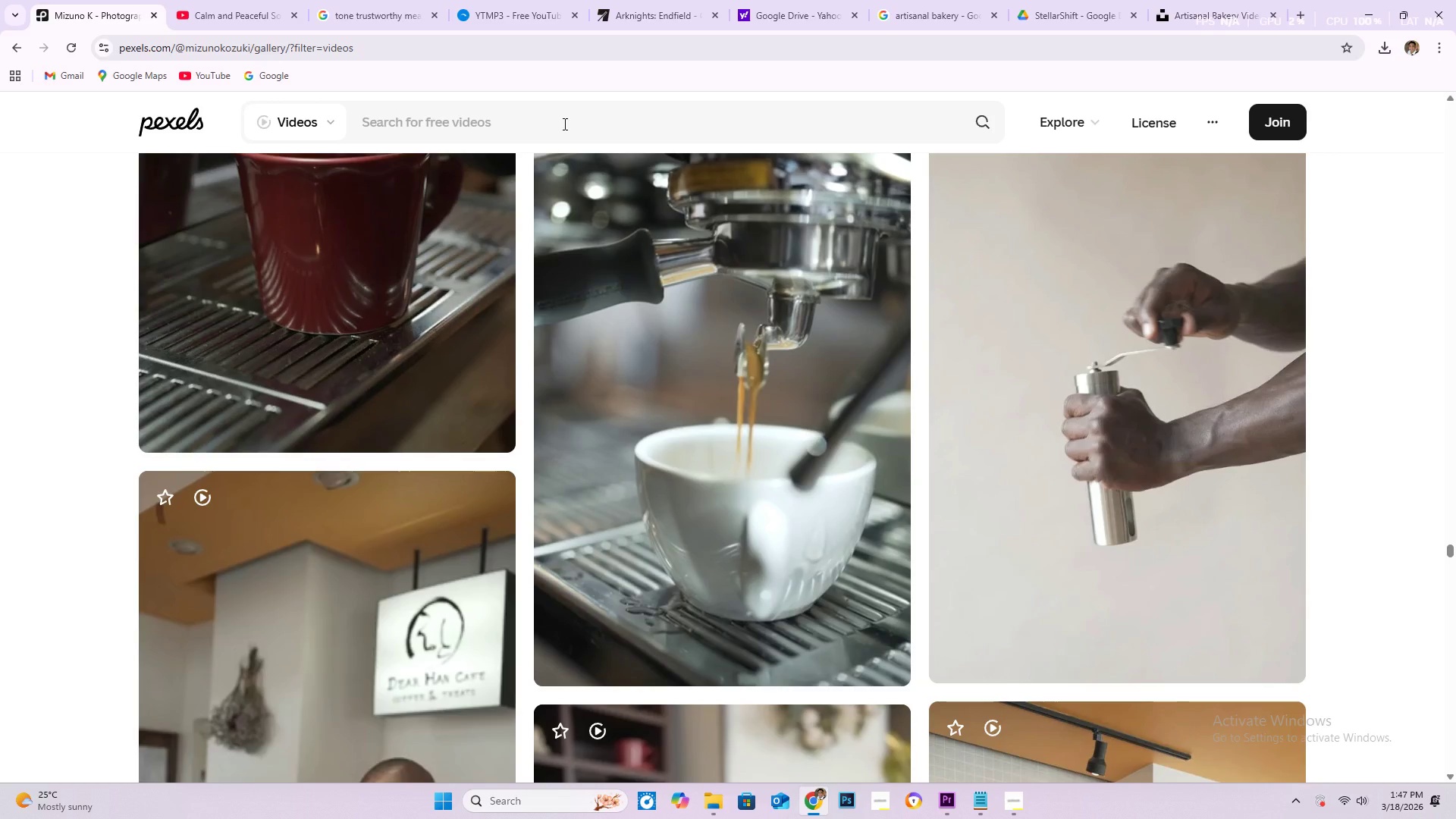 
scroll: coordinate [587, 325], scroll_direction: down, amount: 11.0
 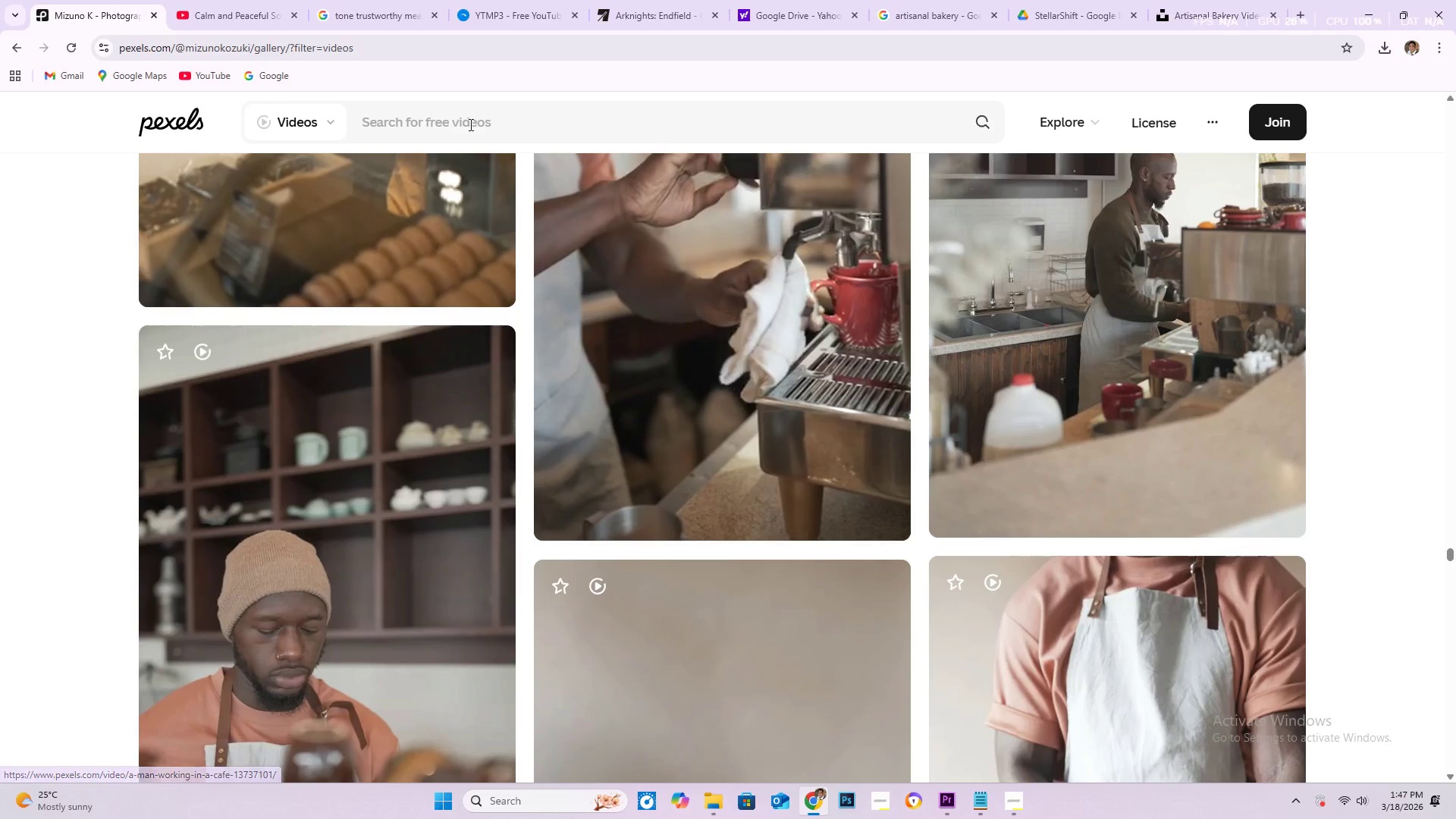 
left_click([507, 126])
 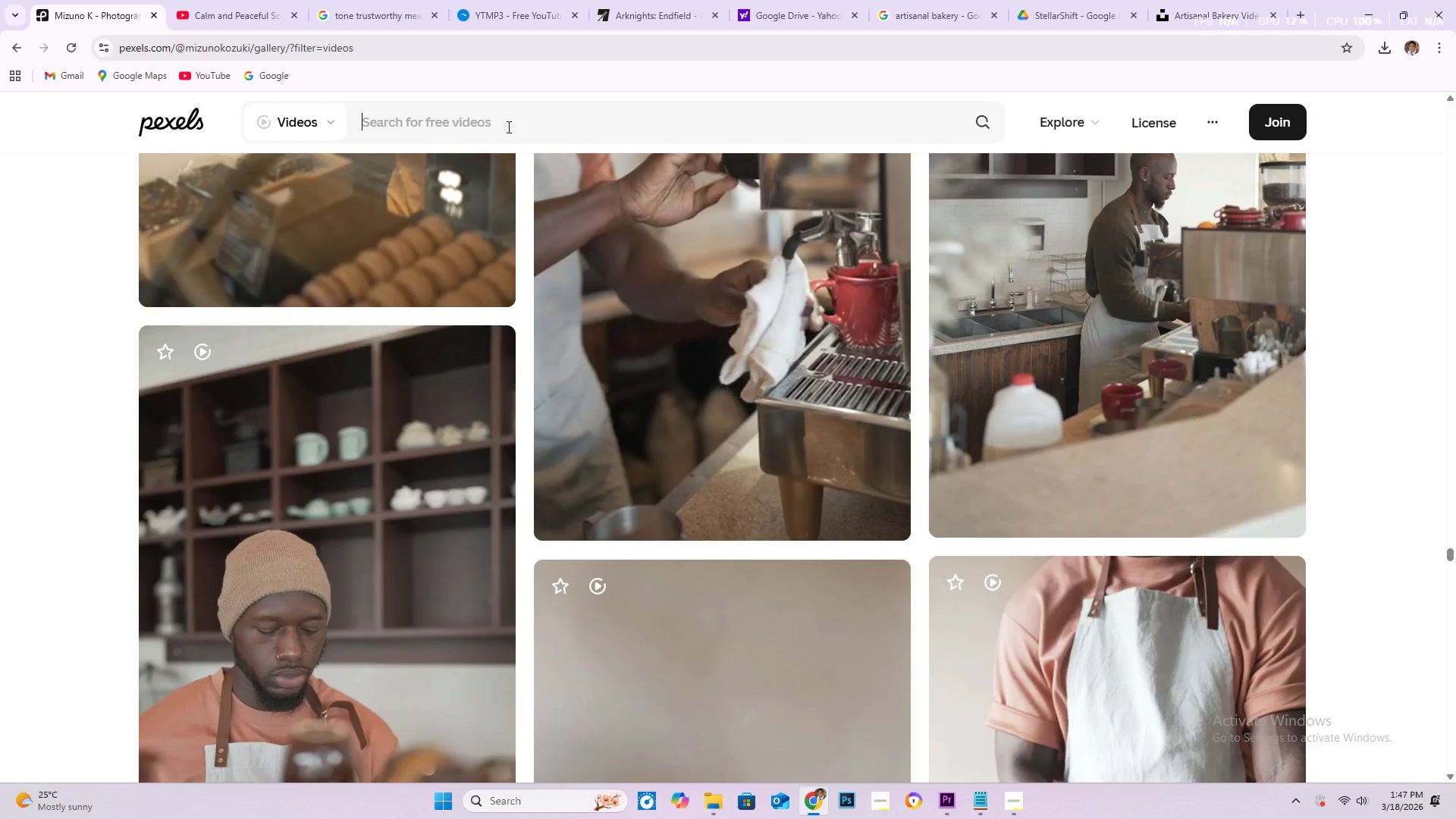 
type(bakery)
 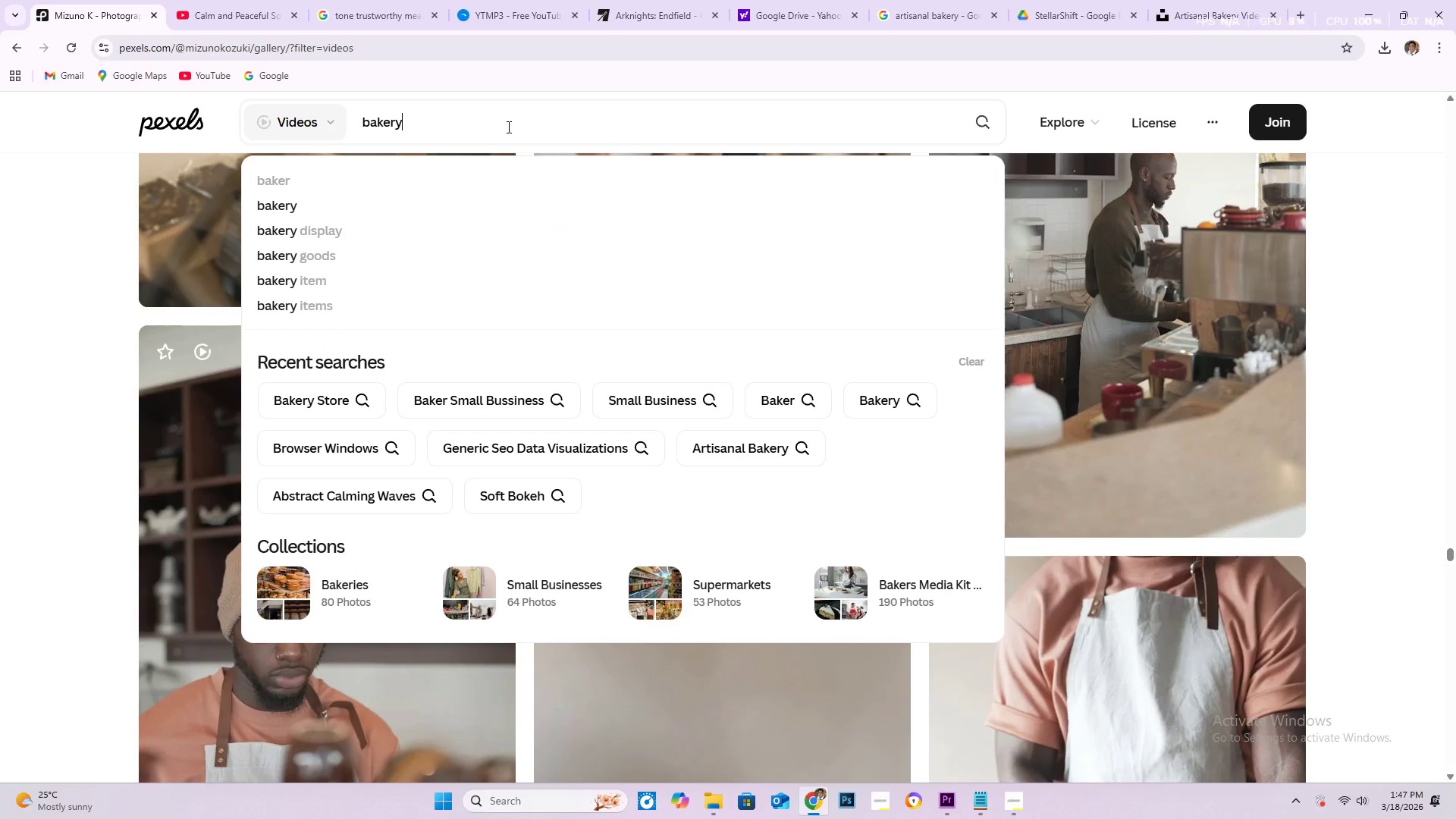 
key(Enter)
 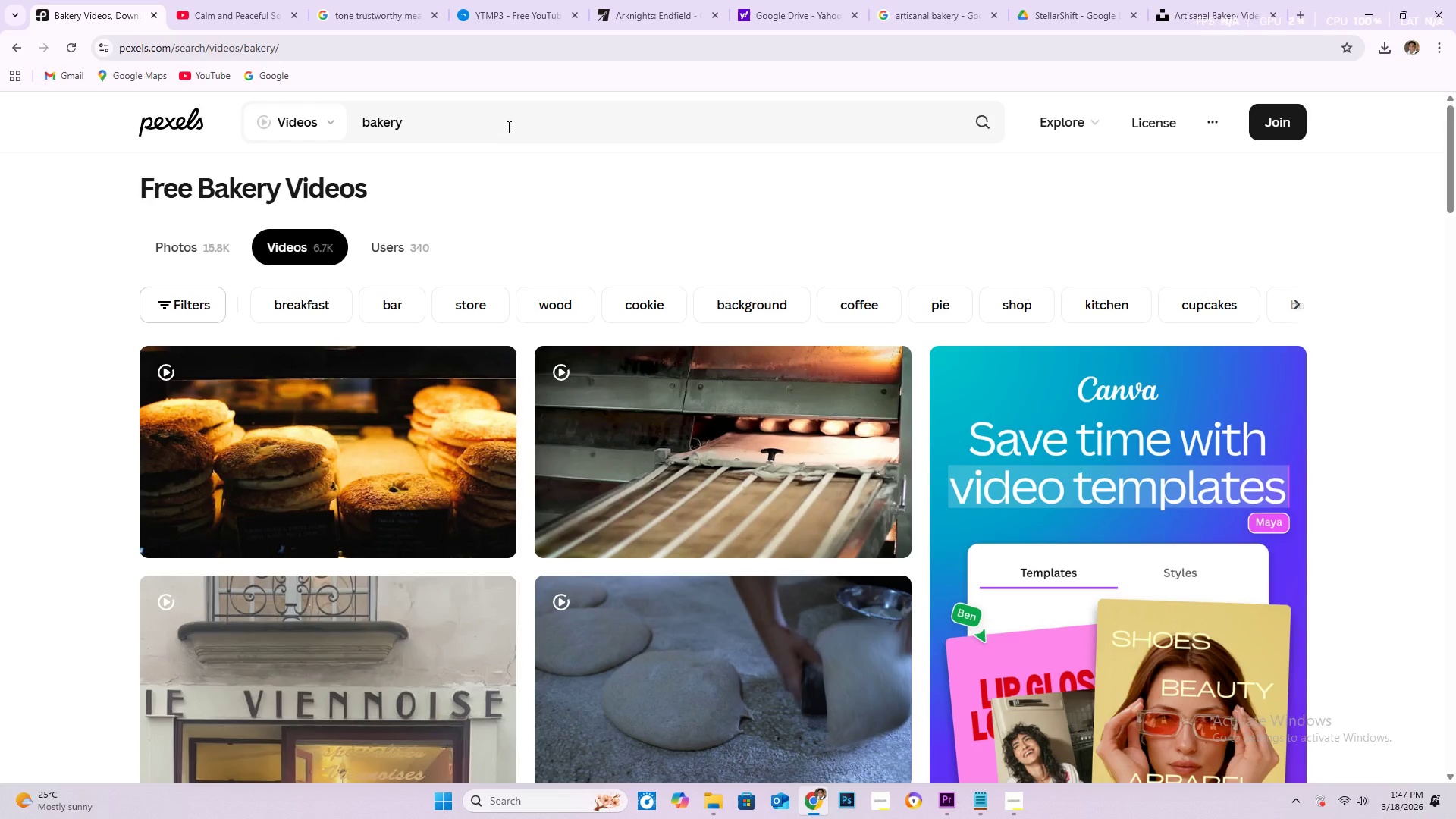 
wait(7.62)
 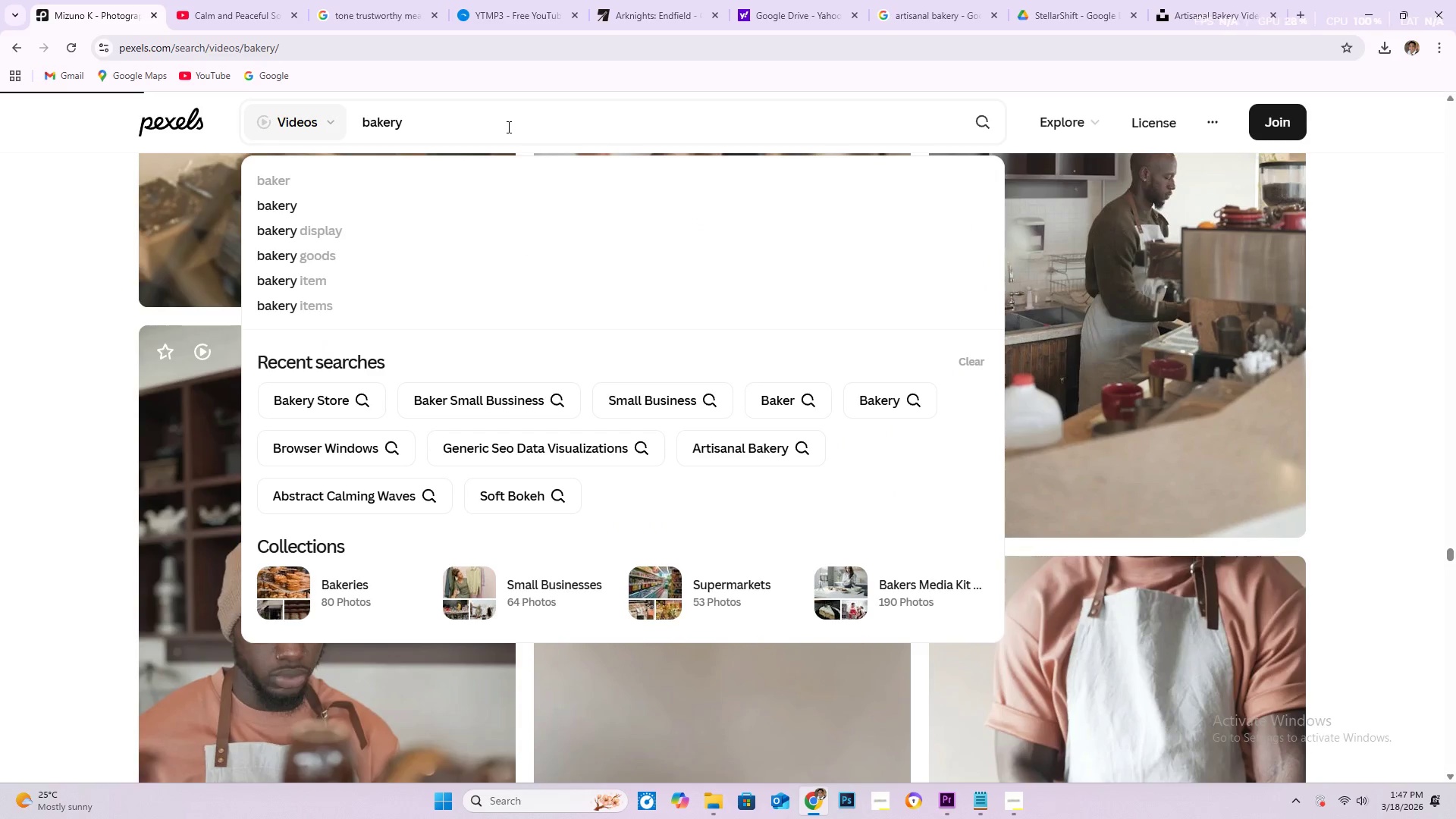 
left_click([195, 296])
 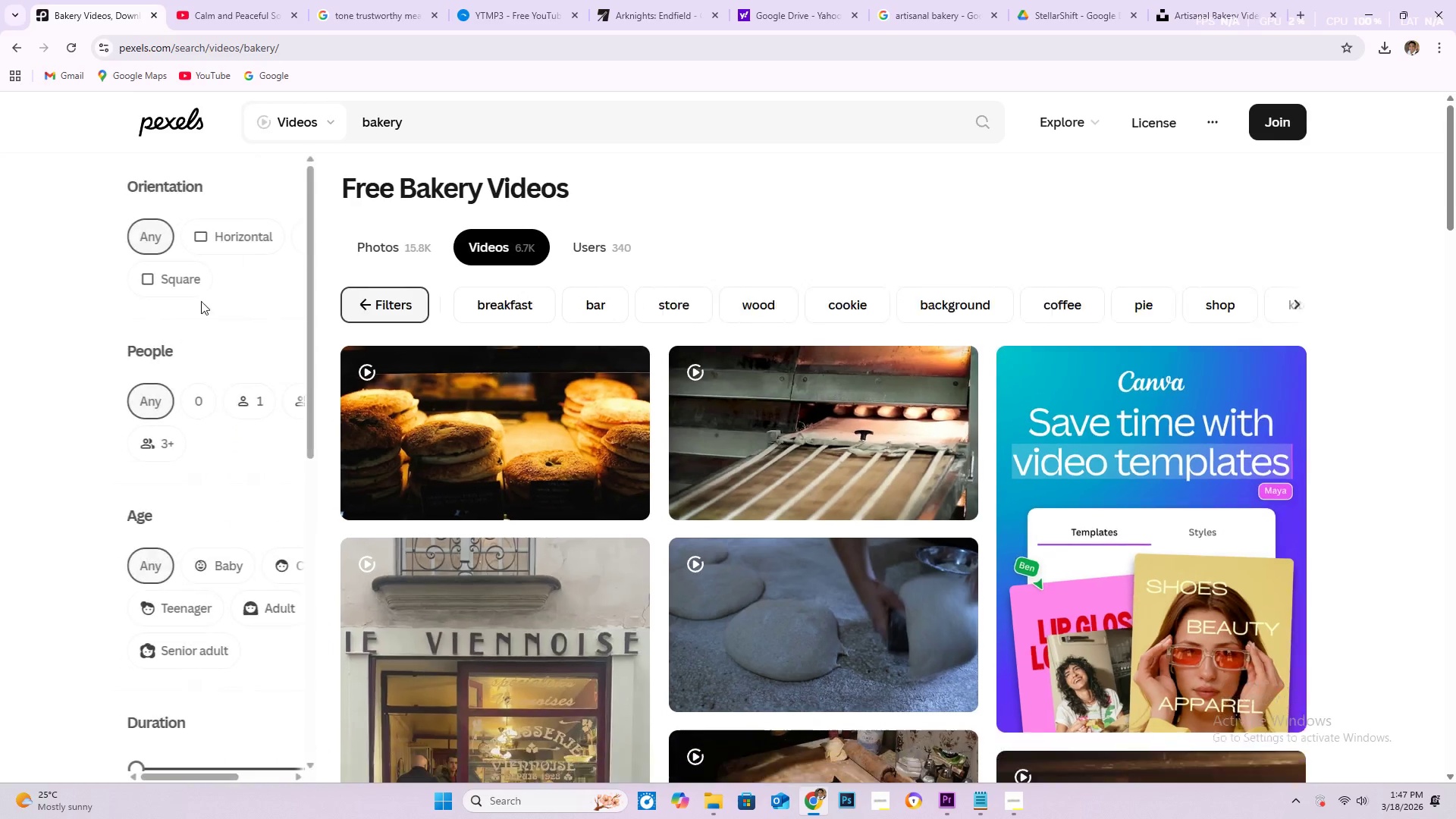 
left_click([338, 238])
 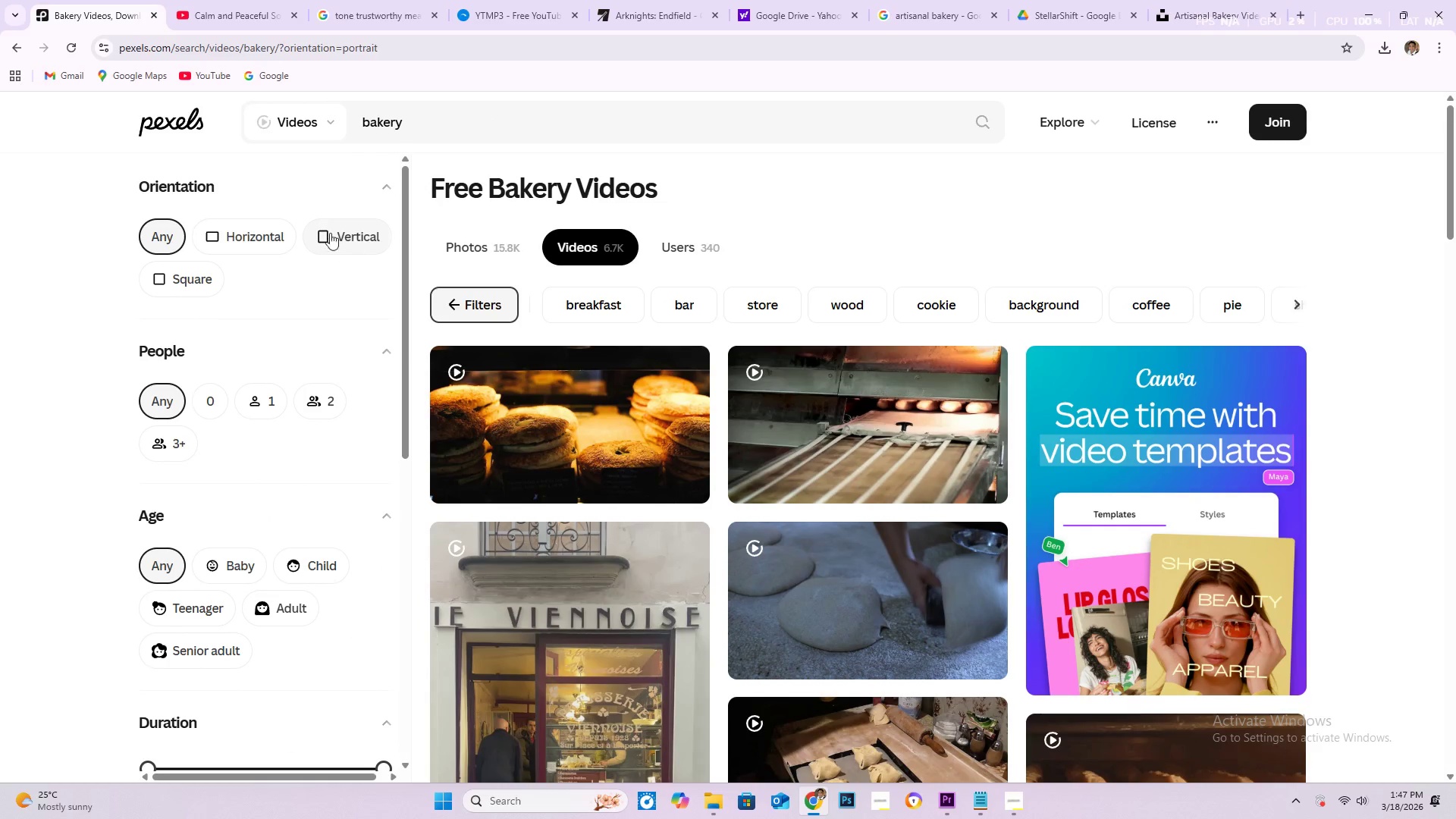 
left_click([333, 244])
 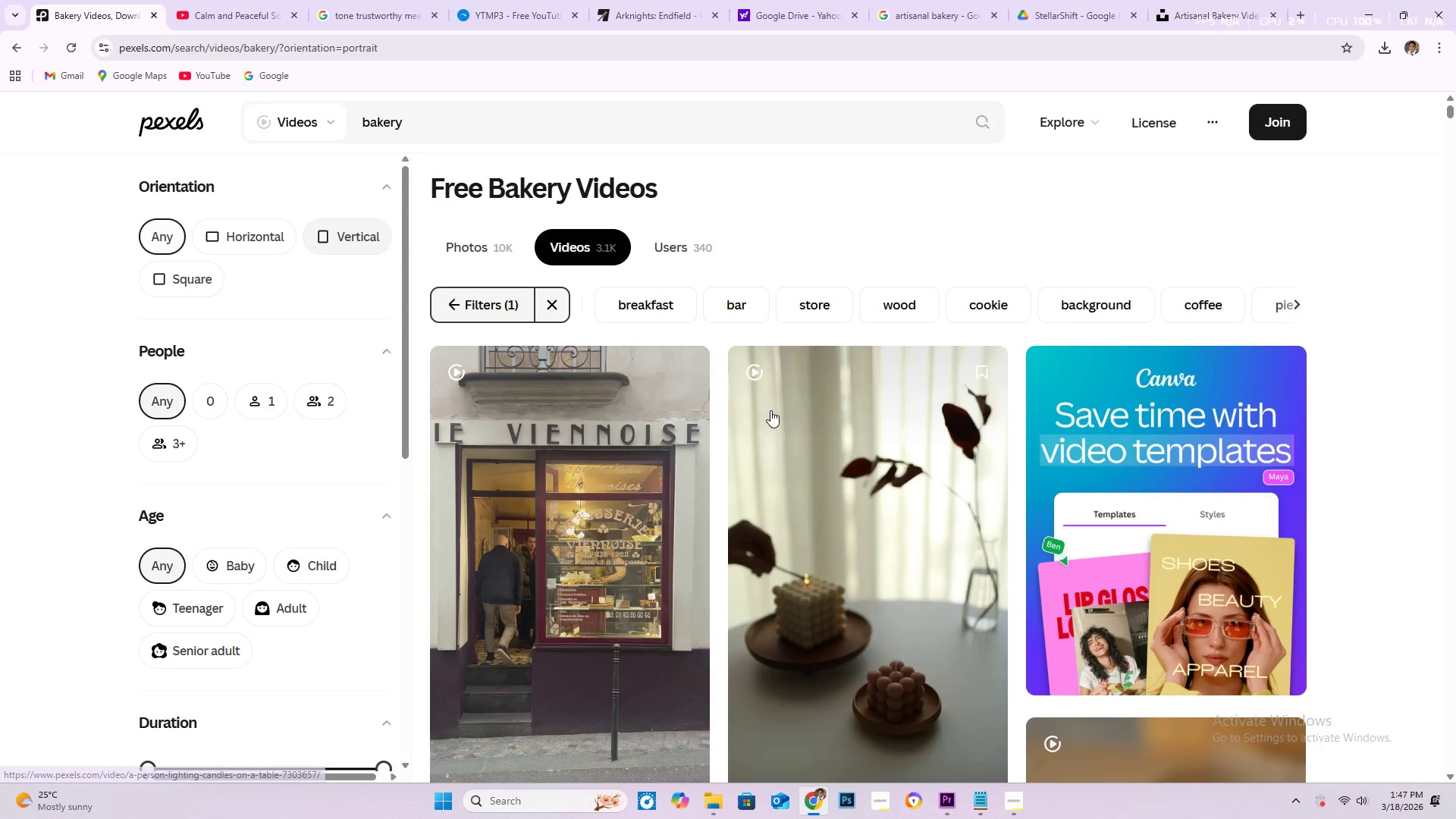 
scroll: coordinate [723, 500], scroll_direction: down, amount: 17.0
 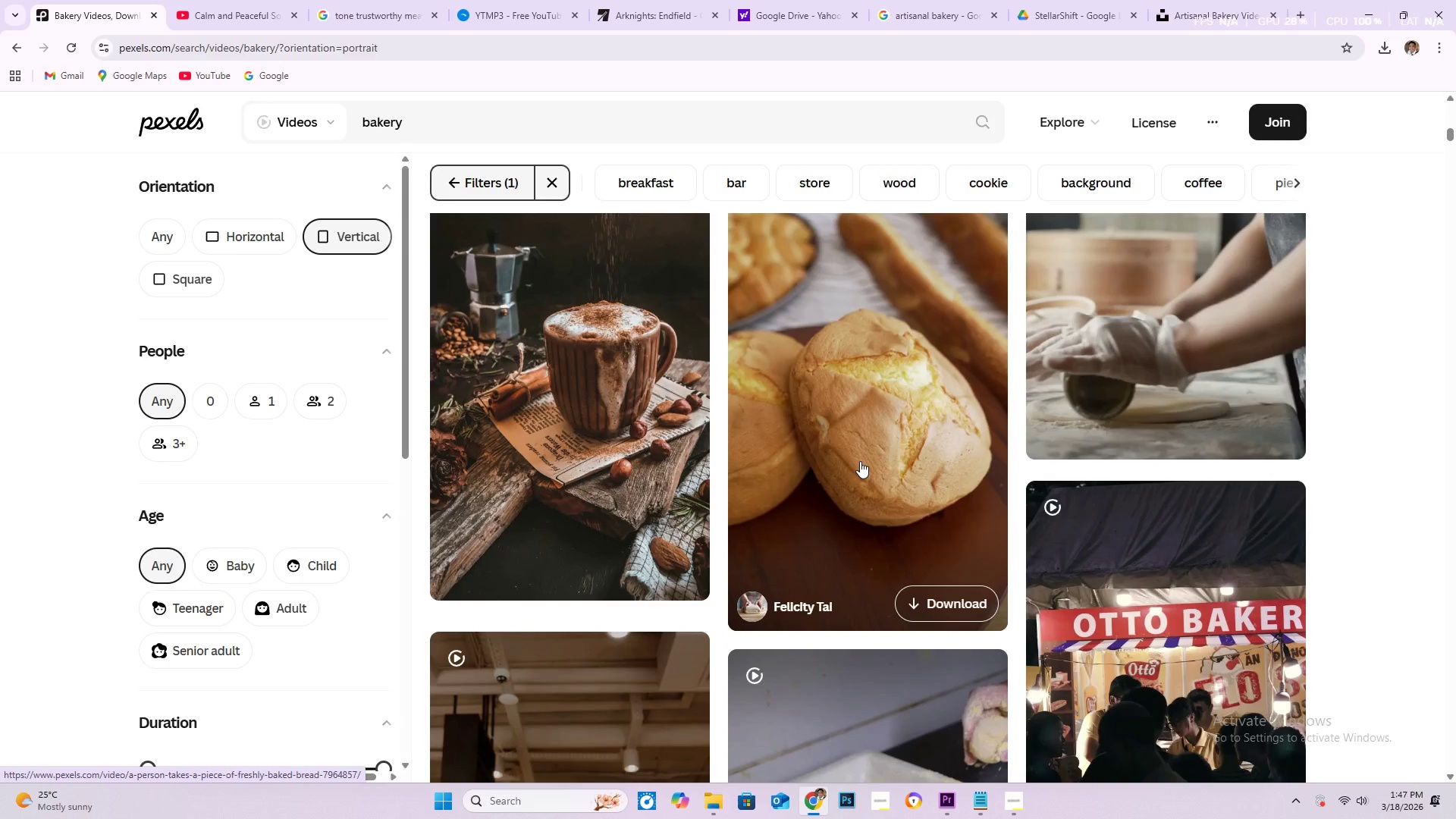 
scroll: coordinate [620, 452], scroll_direction: up, amount: 8.0
 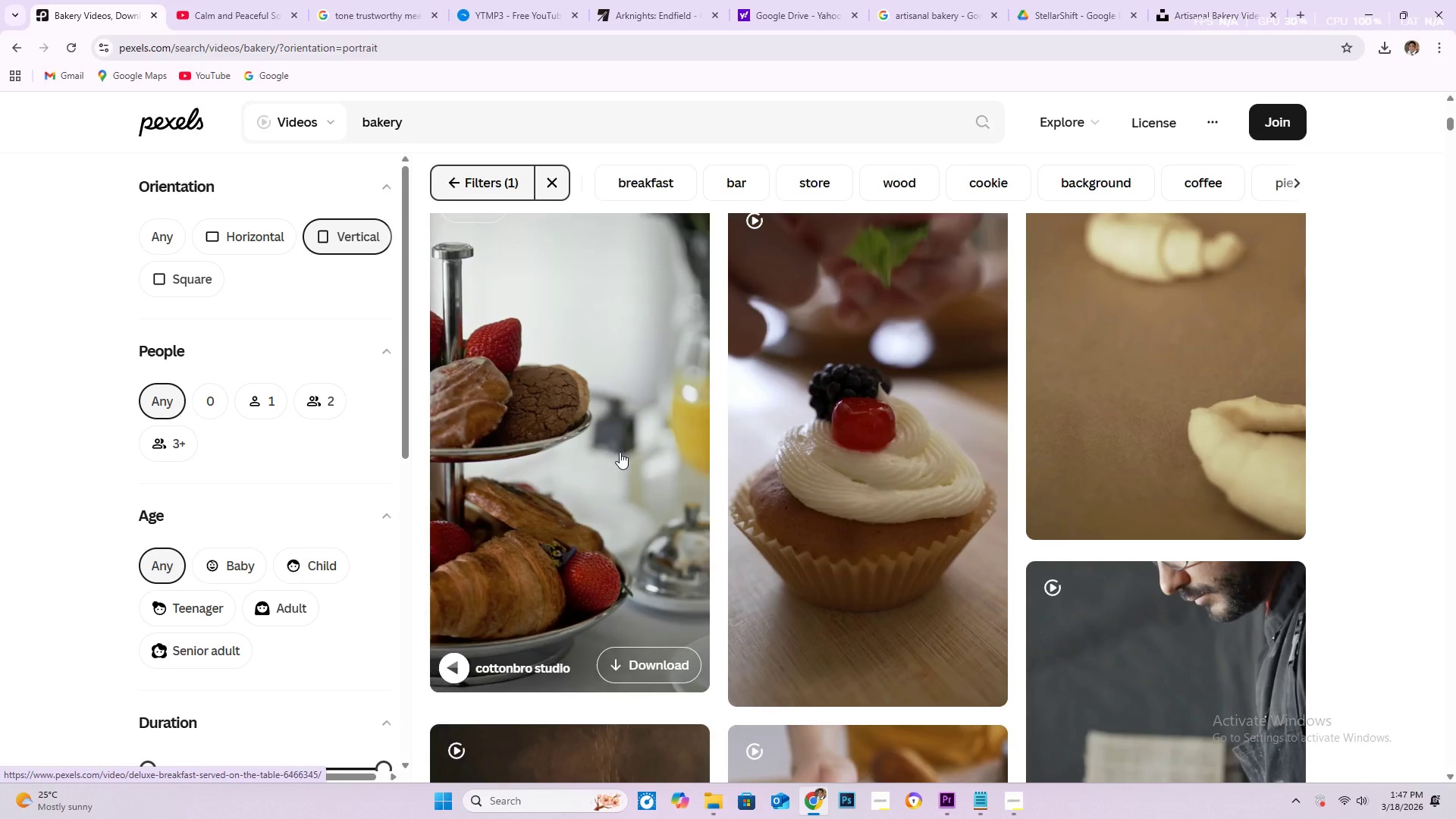 
scroll: coordinate [802, 455], scroll_direction: down, amount: 47.0
 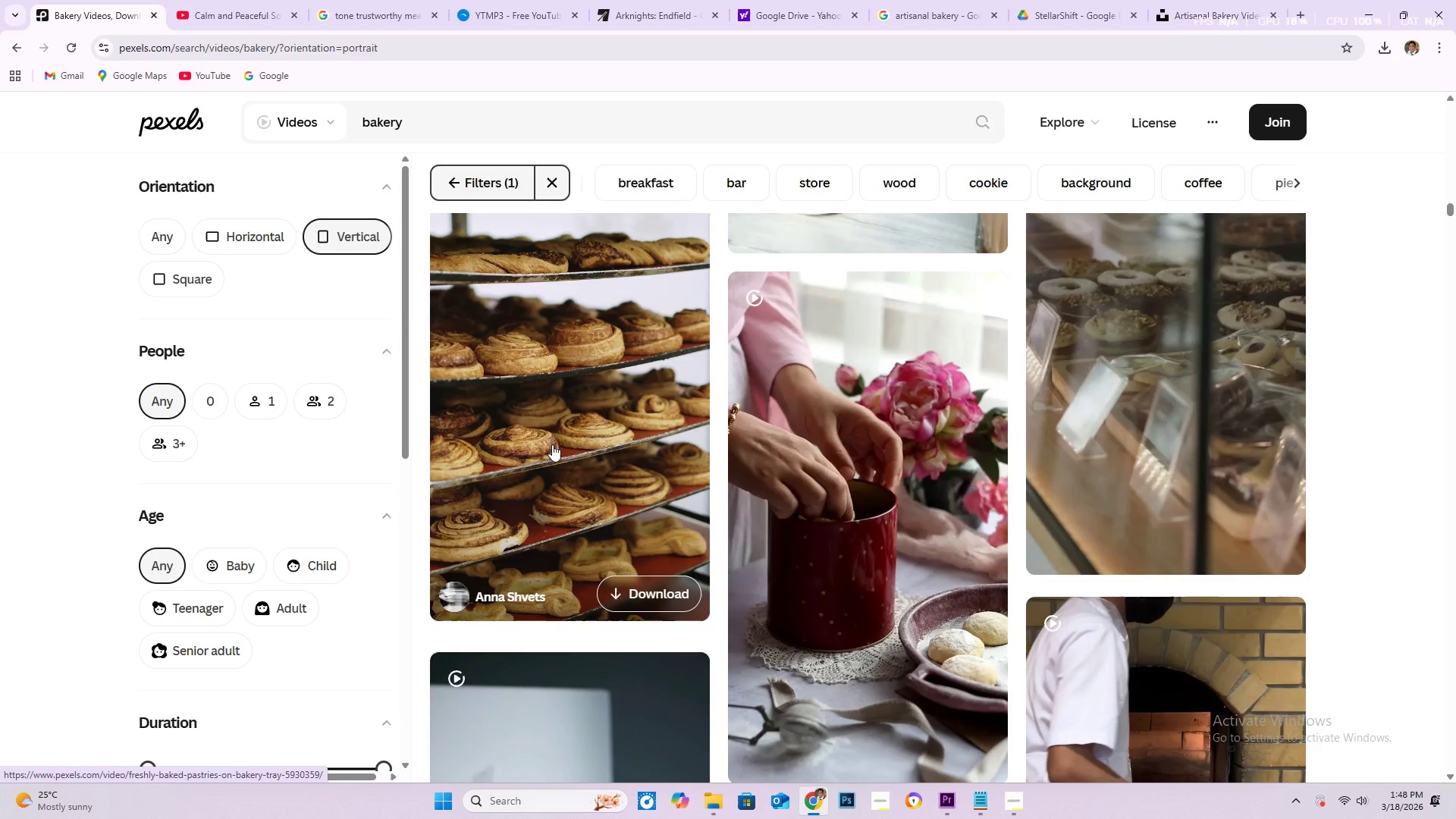 
left_click([558, 443])
 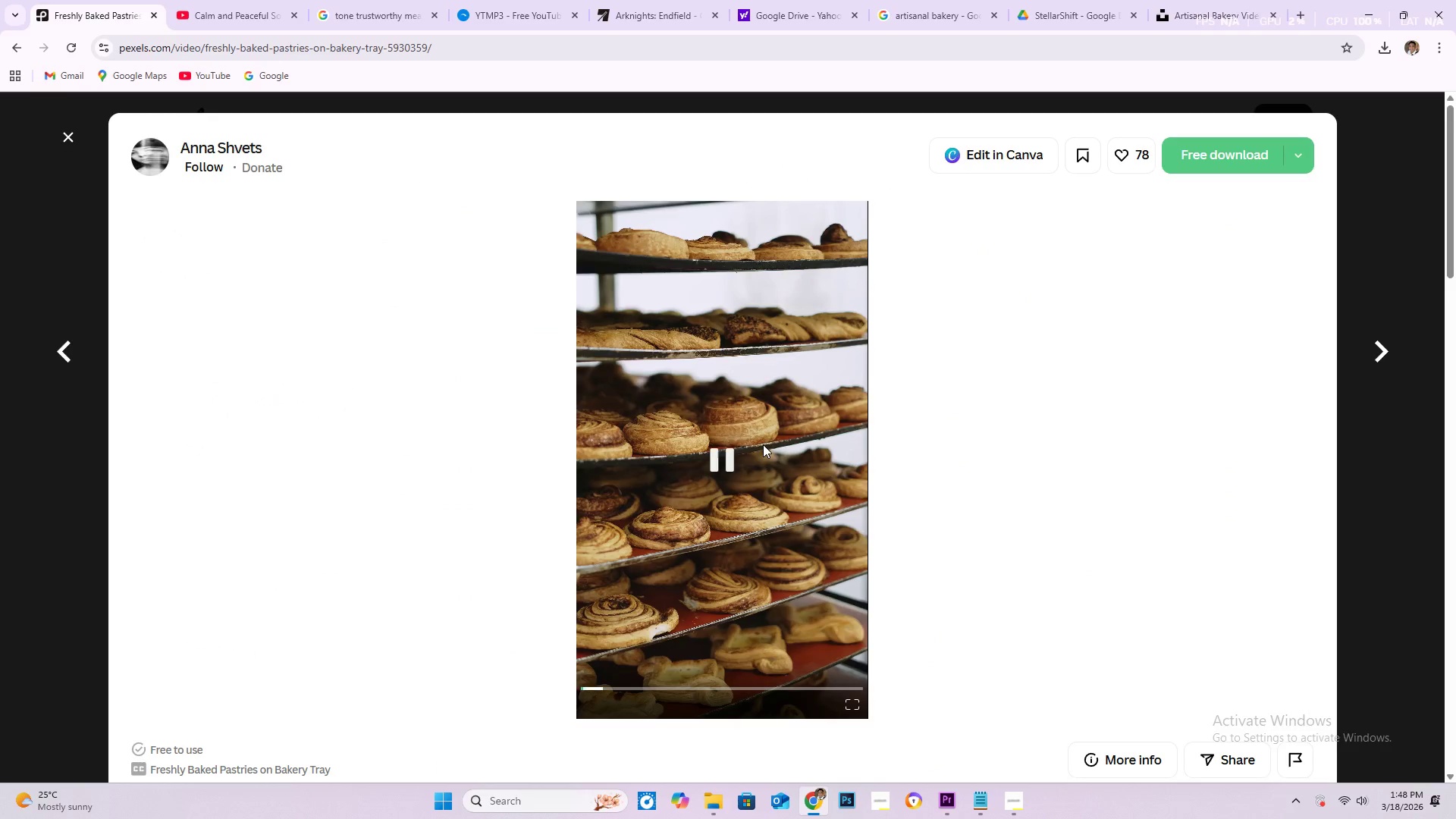 
wait(7.84)
 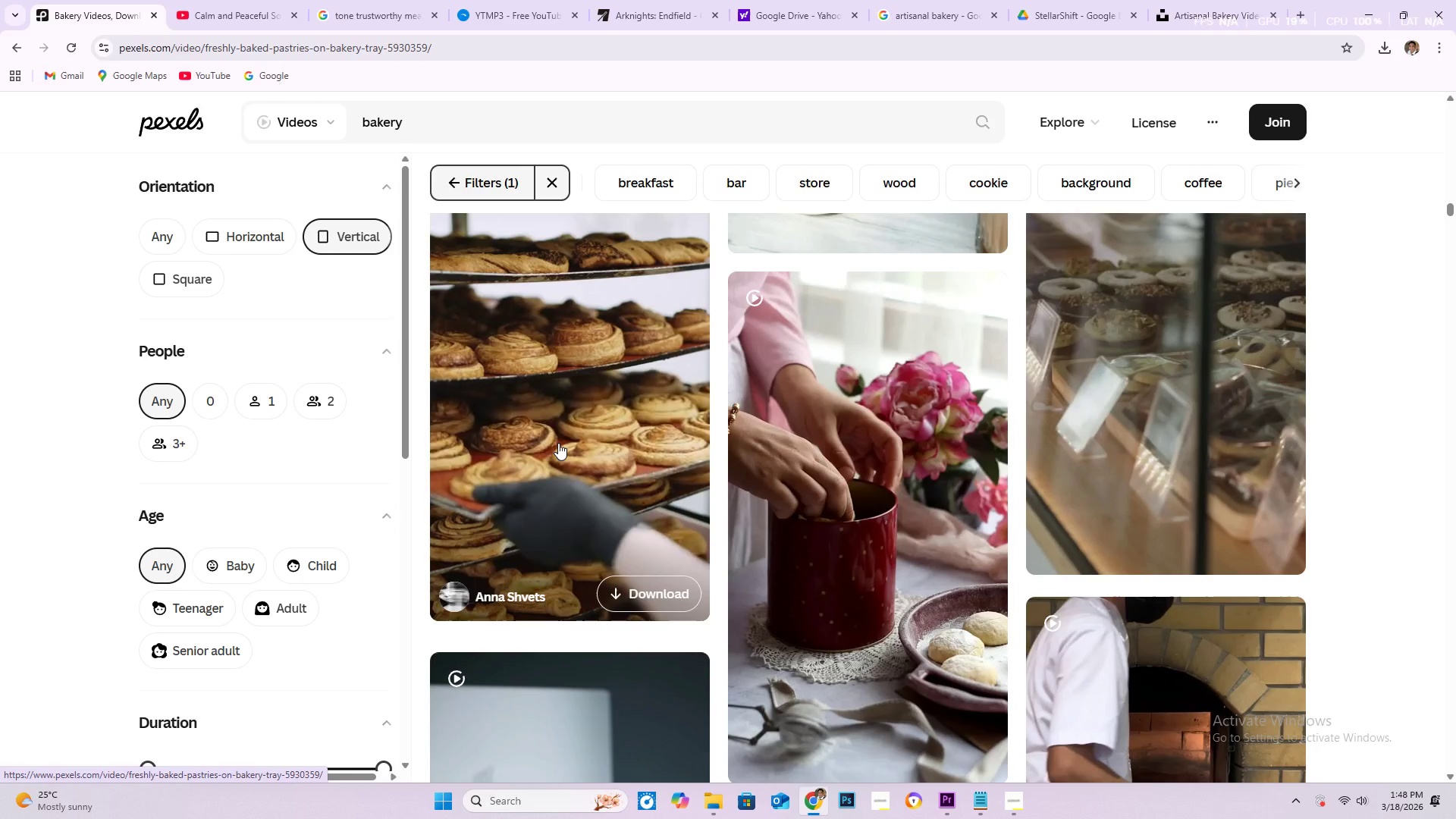 
left_click([550, 41])
 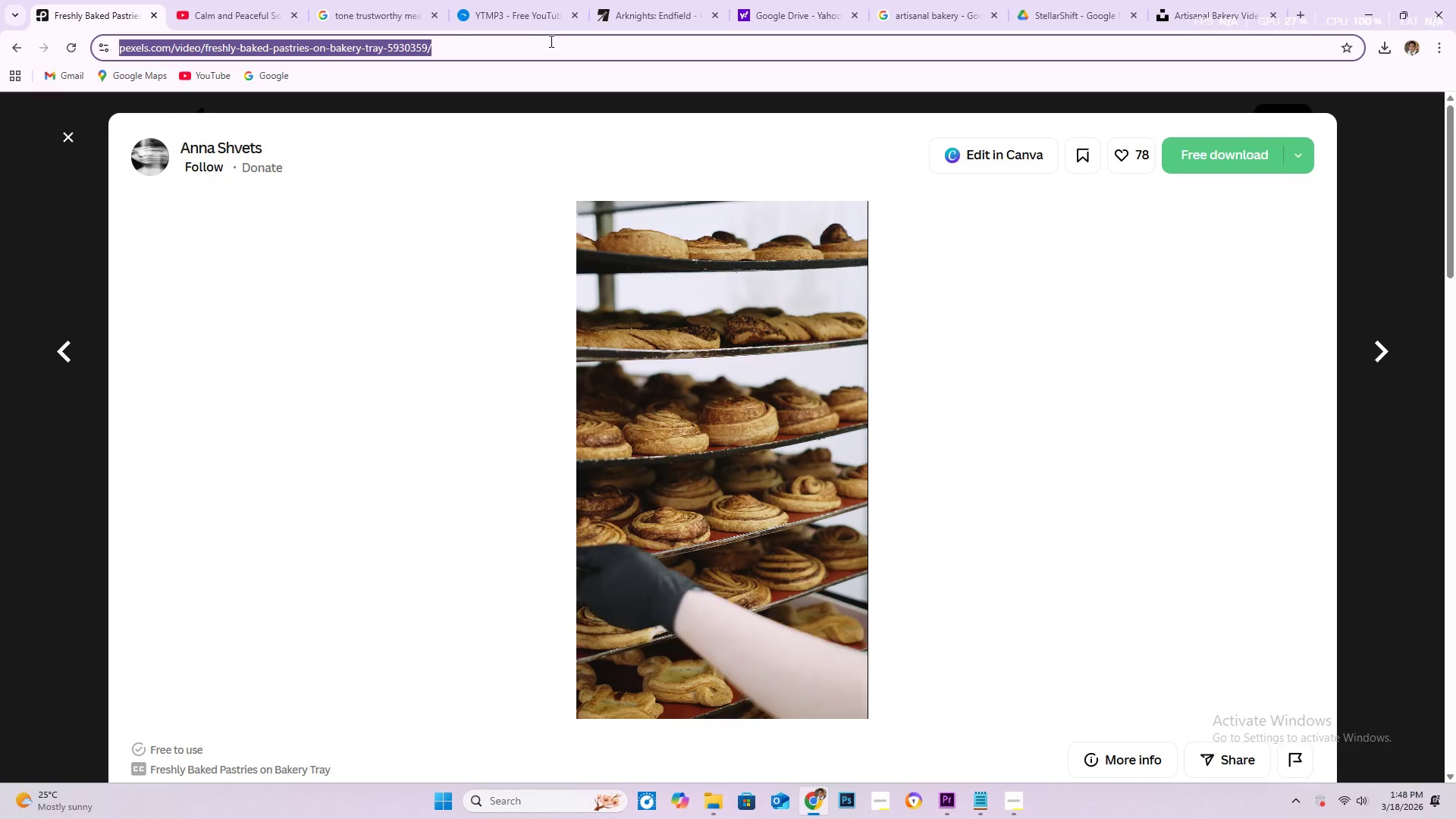 
key(Control+C)
 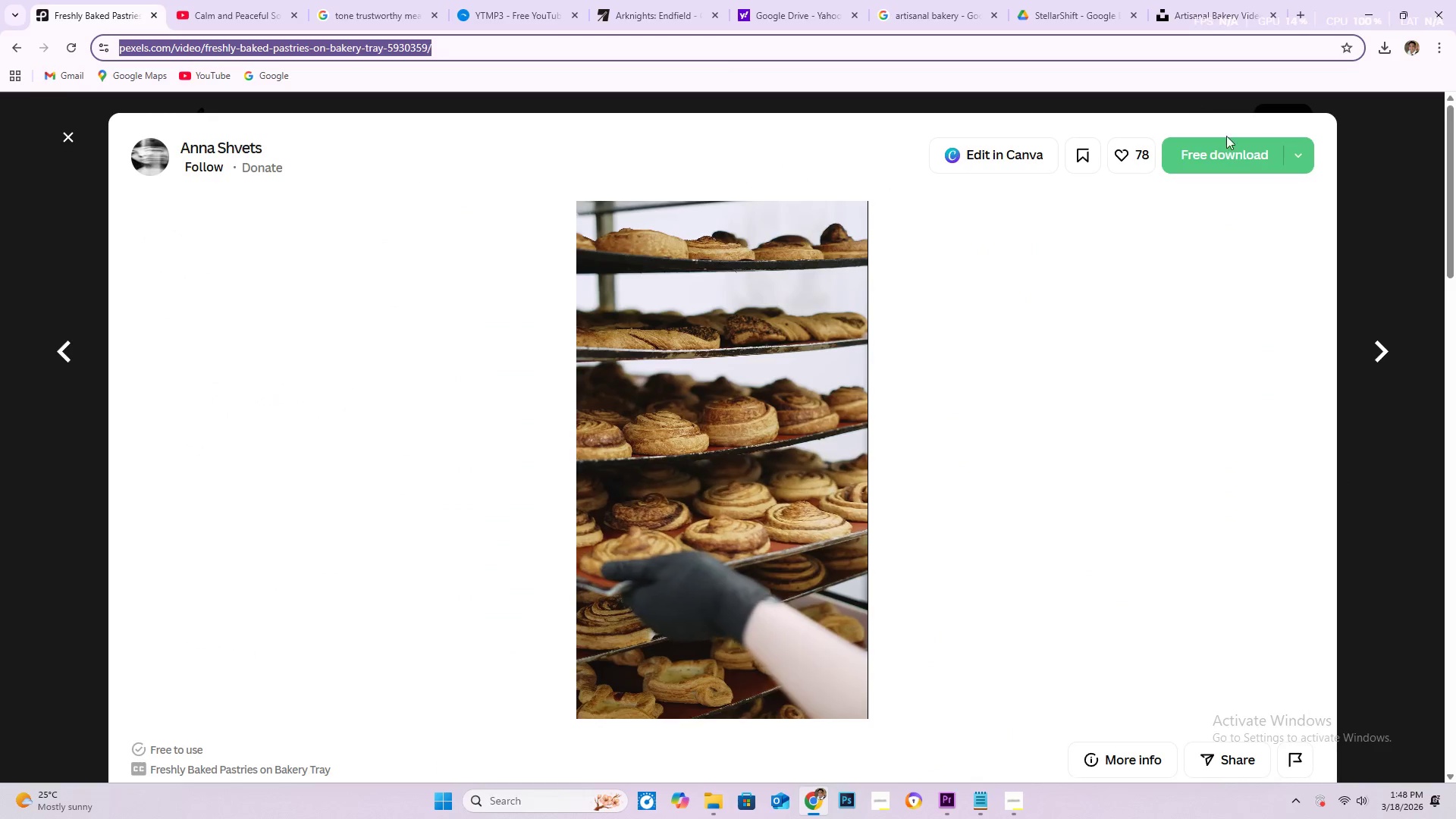 
left_click([1224, 163])
 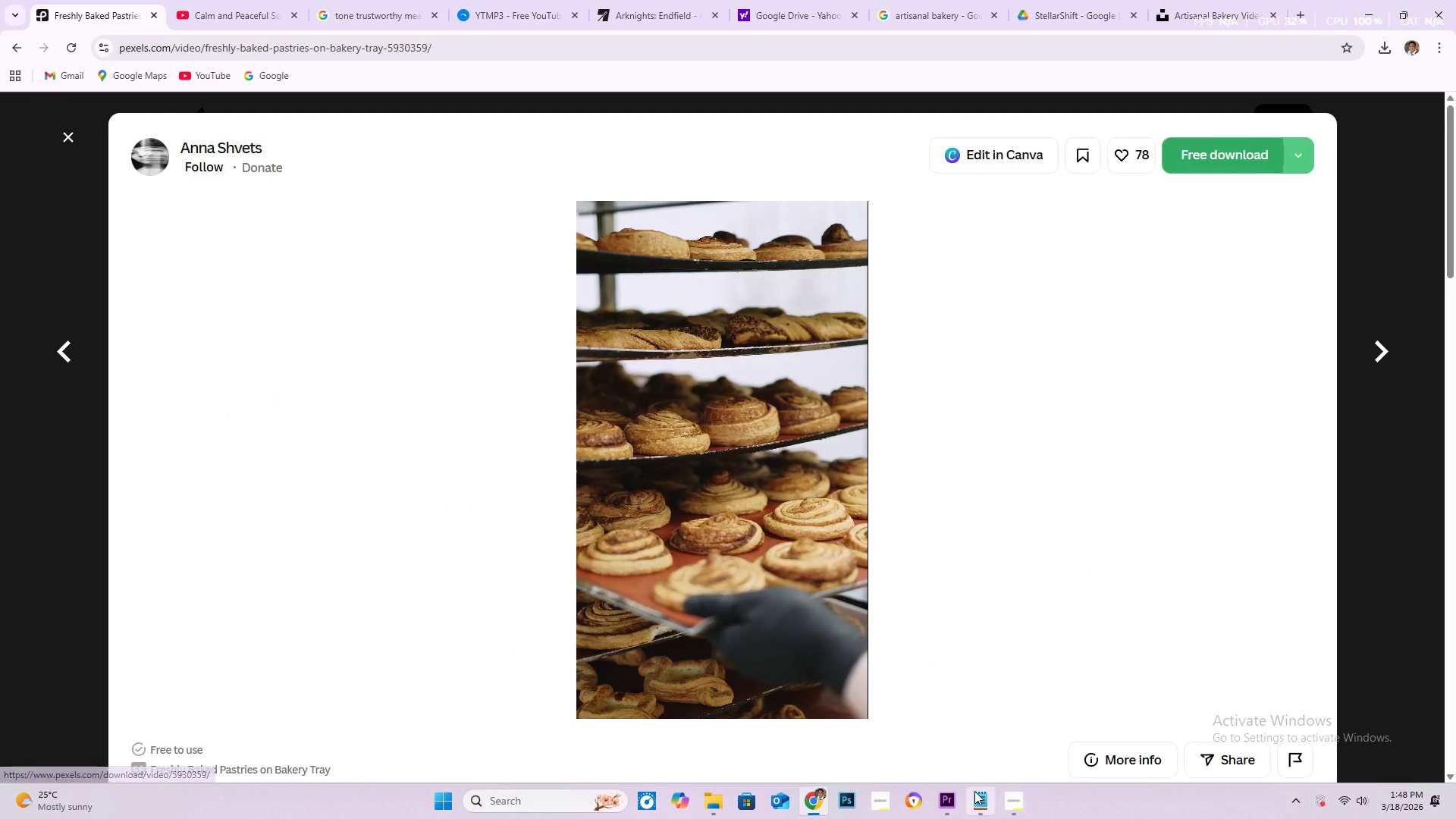 
left_click([978, 792])
 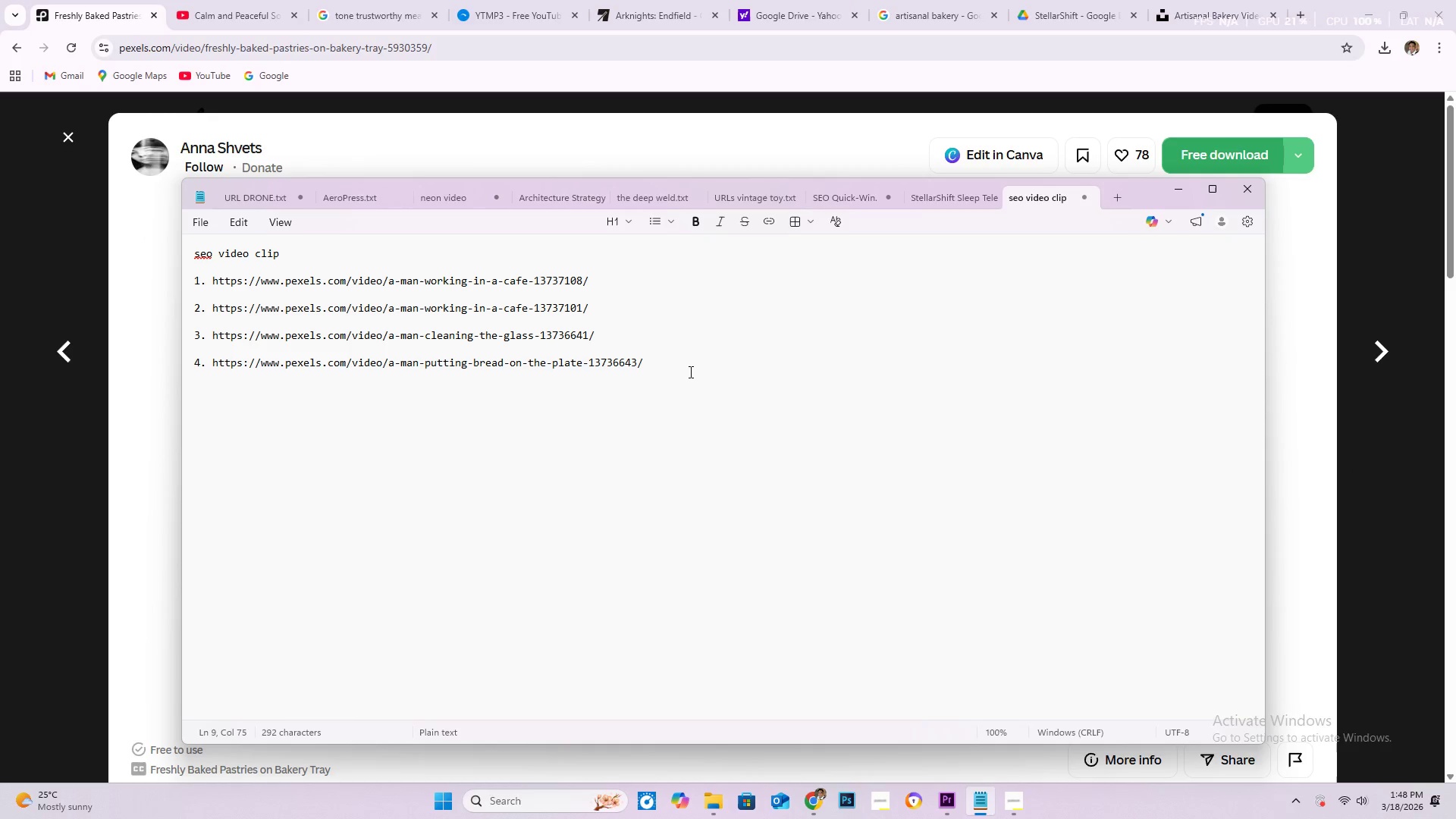 
key(Enter)
 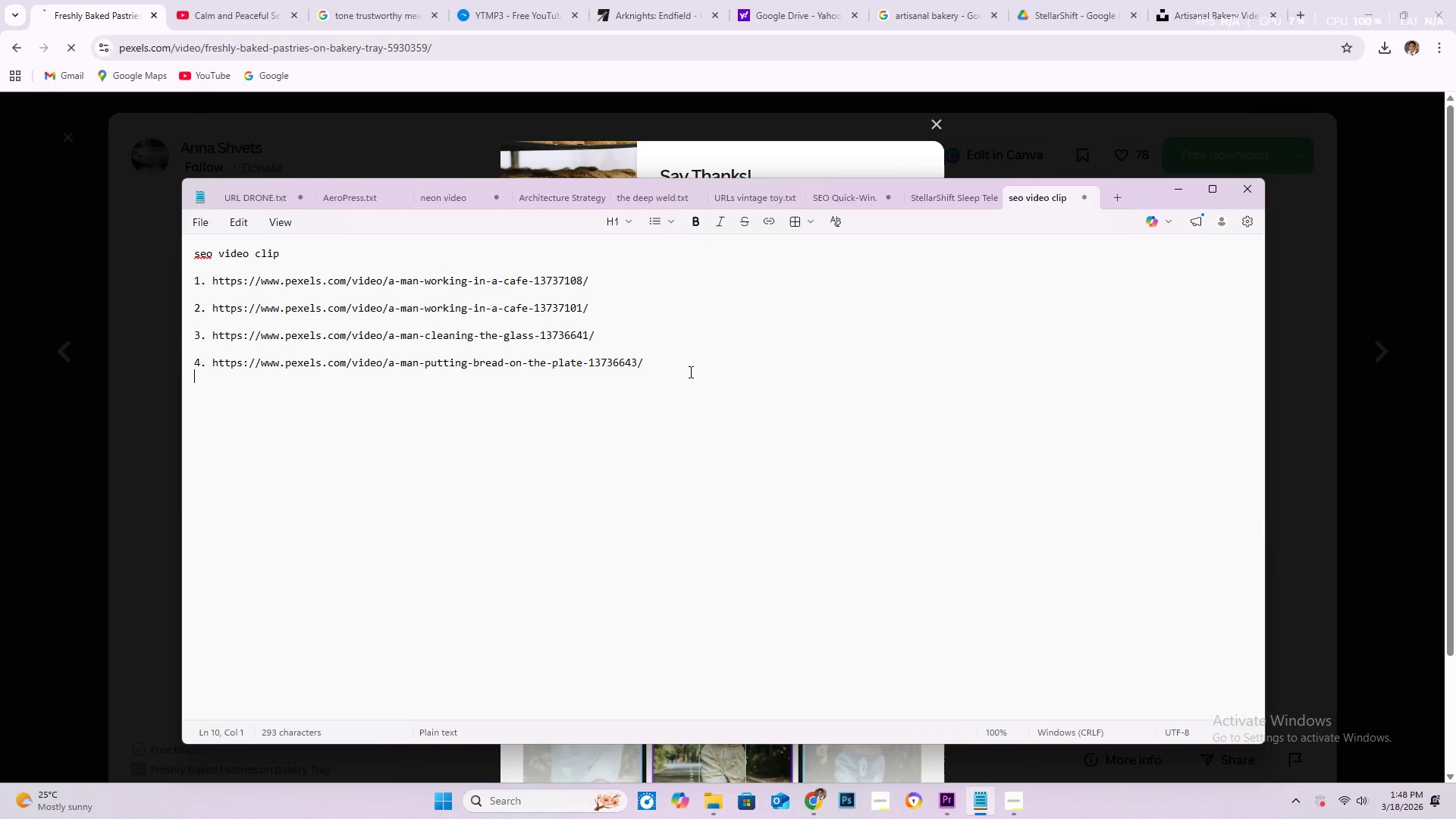 
key(Enter)
 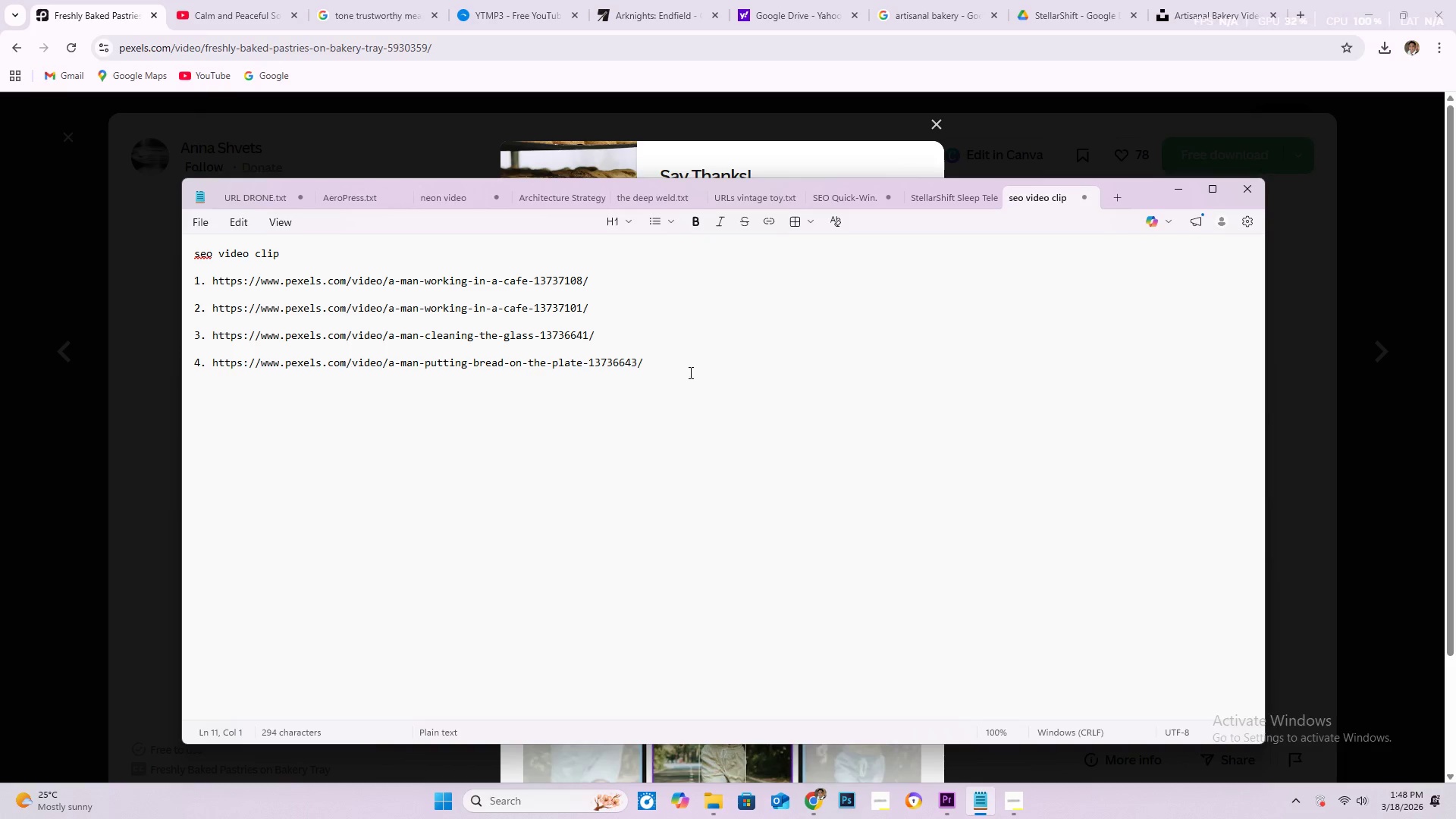 
key(5)
 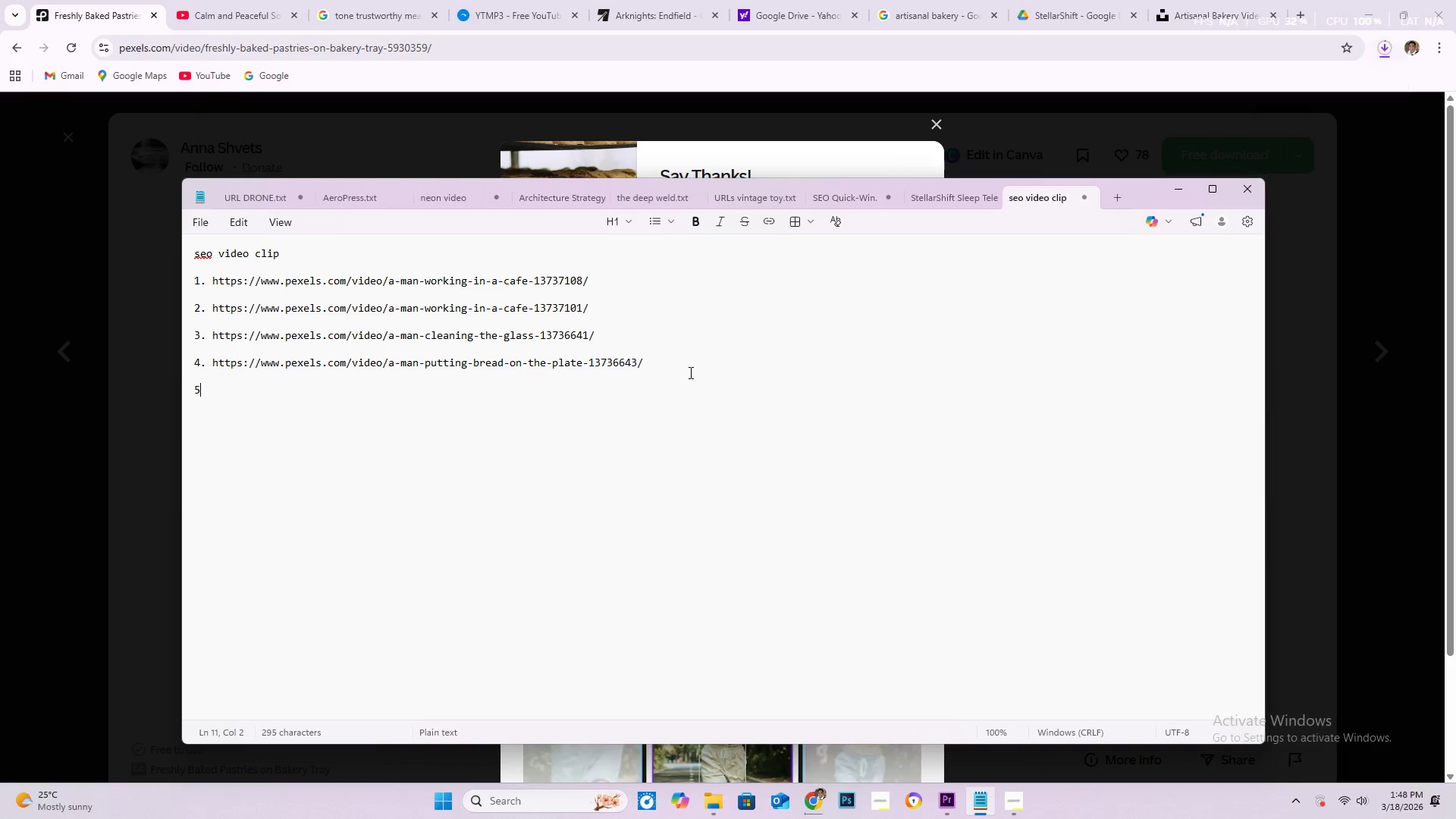 
key(Period)
 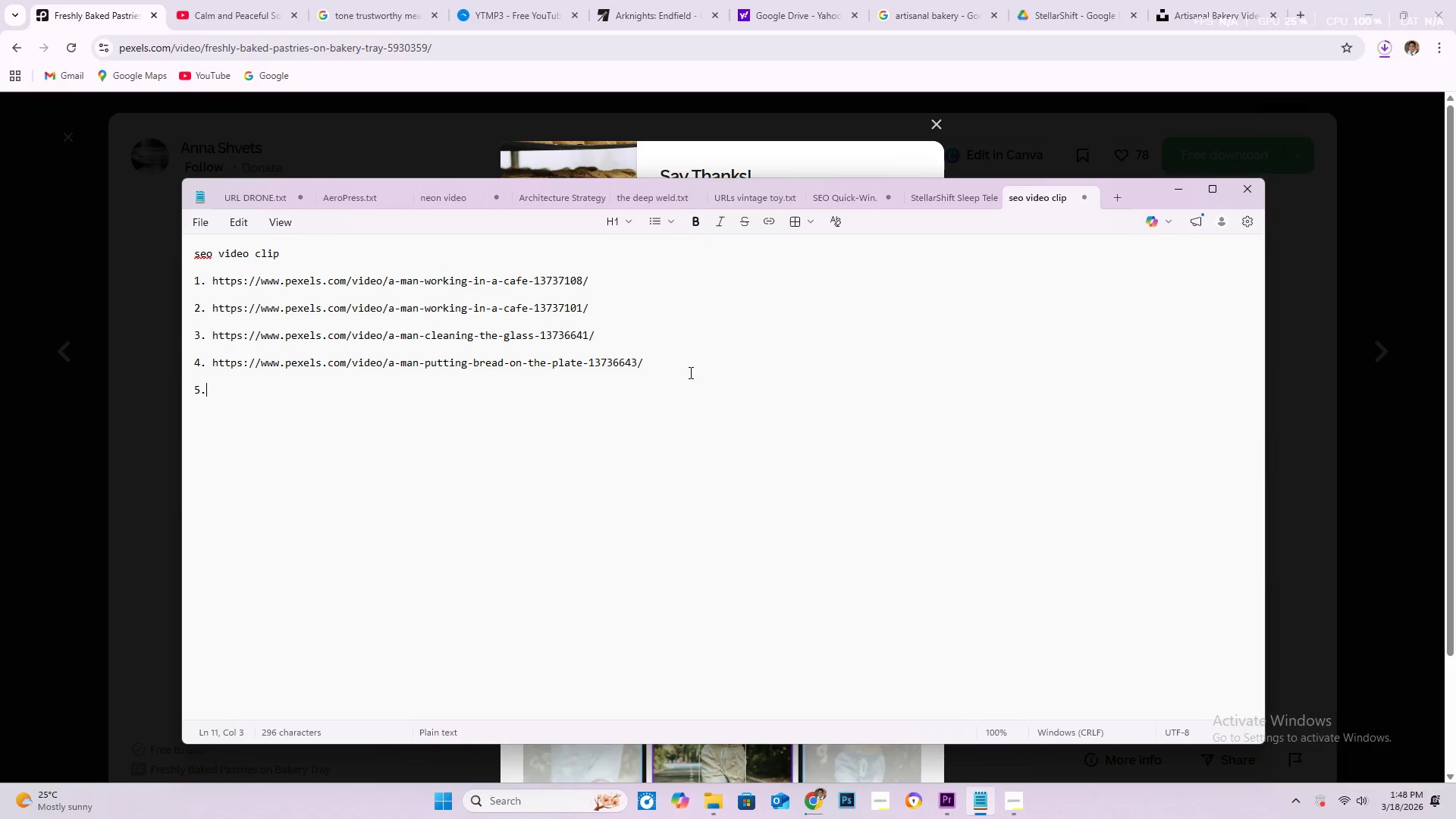 
key(Space)
 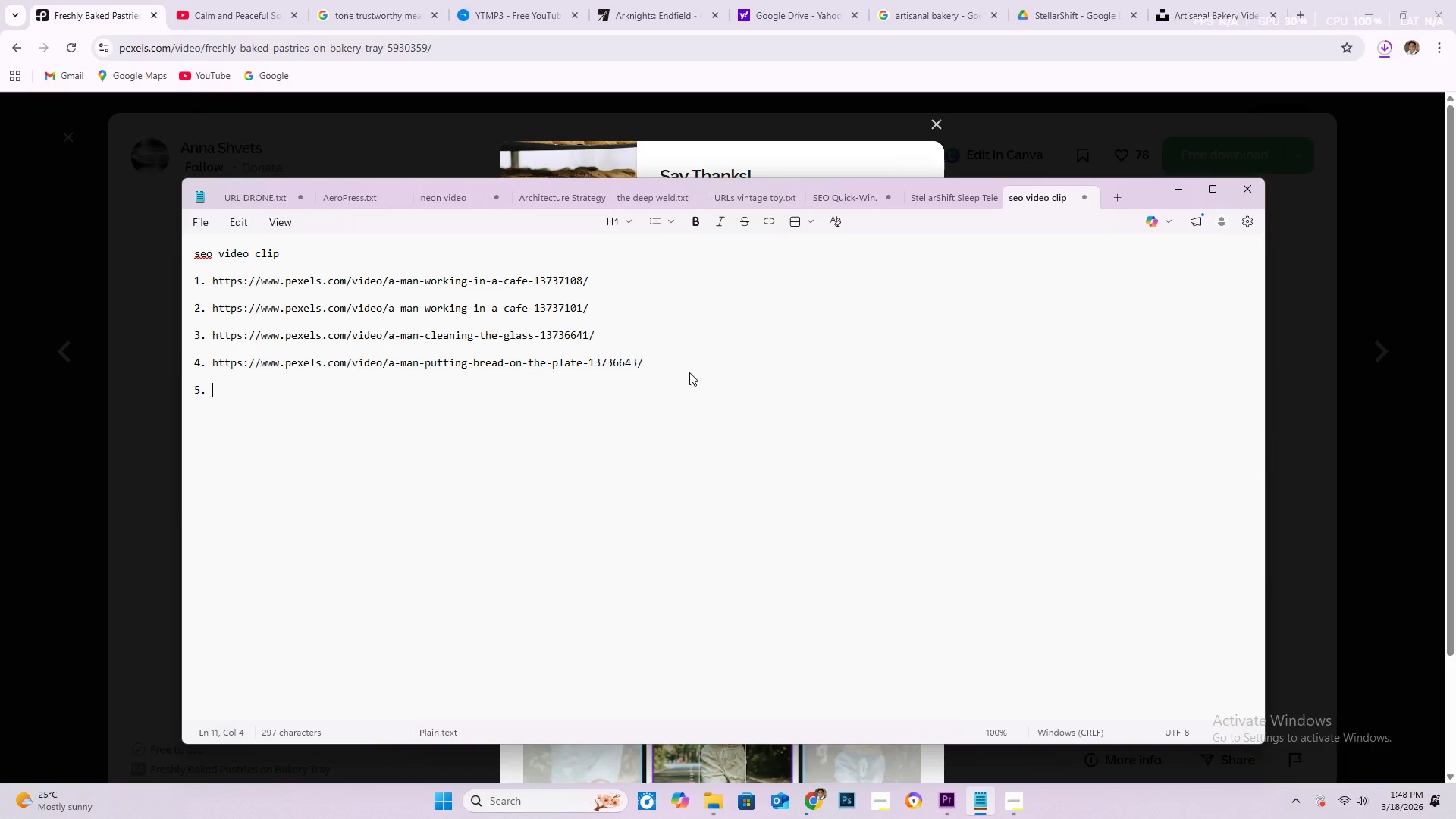 
key(Control+V)
 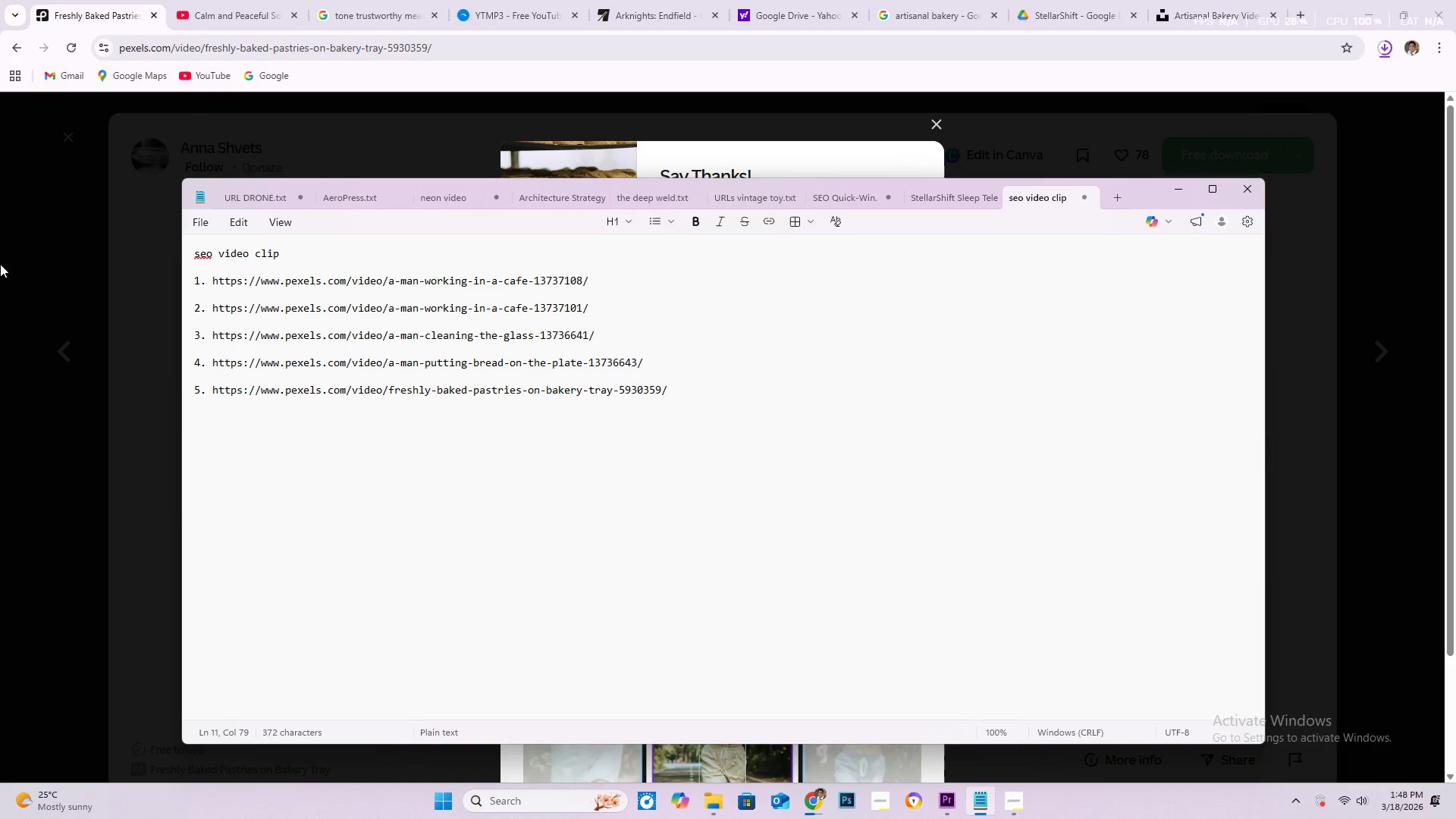 
left_click([37, 439])
 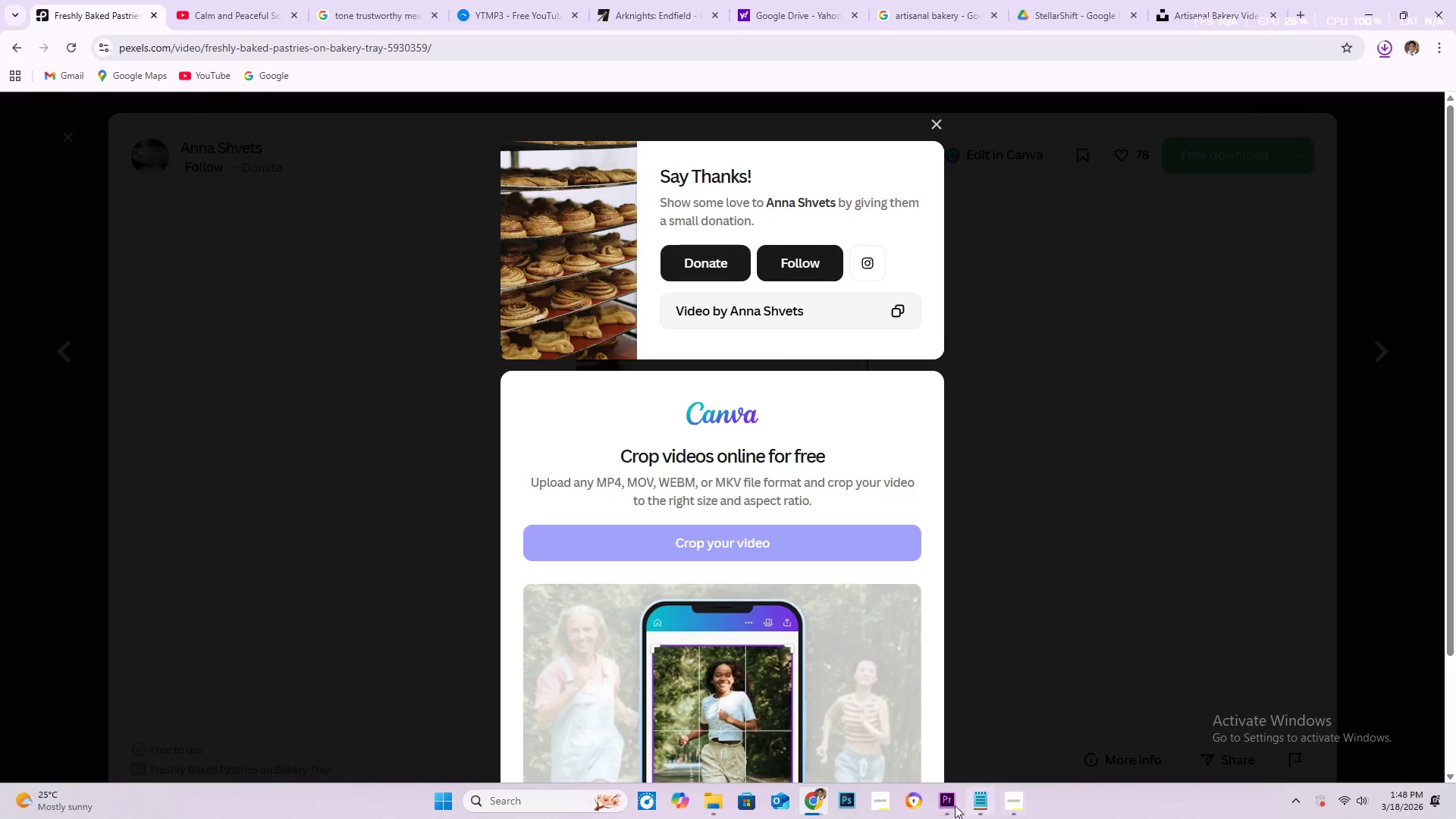 
left_click([949, 805])
 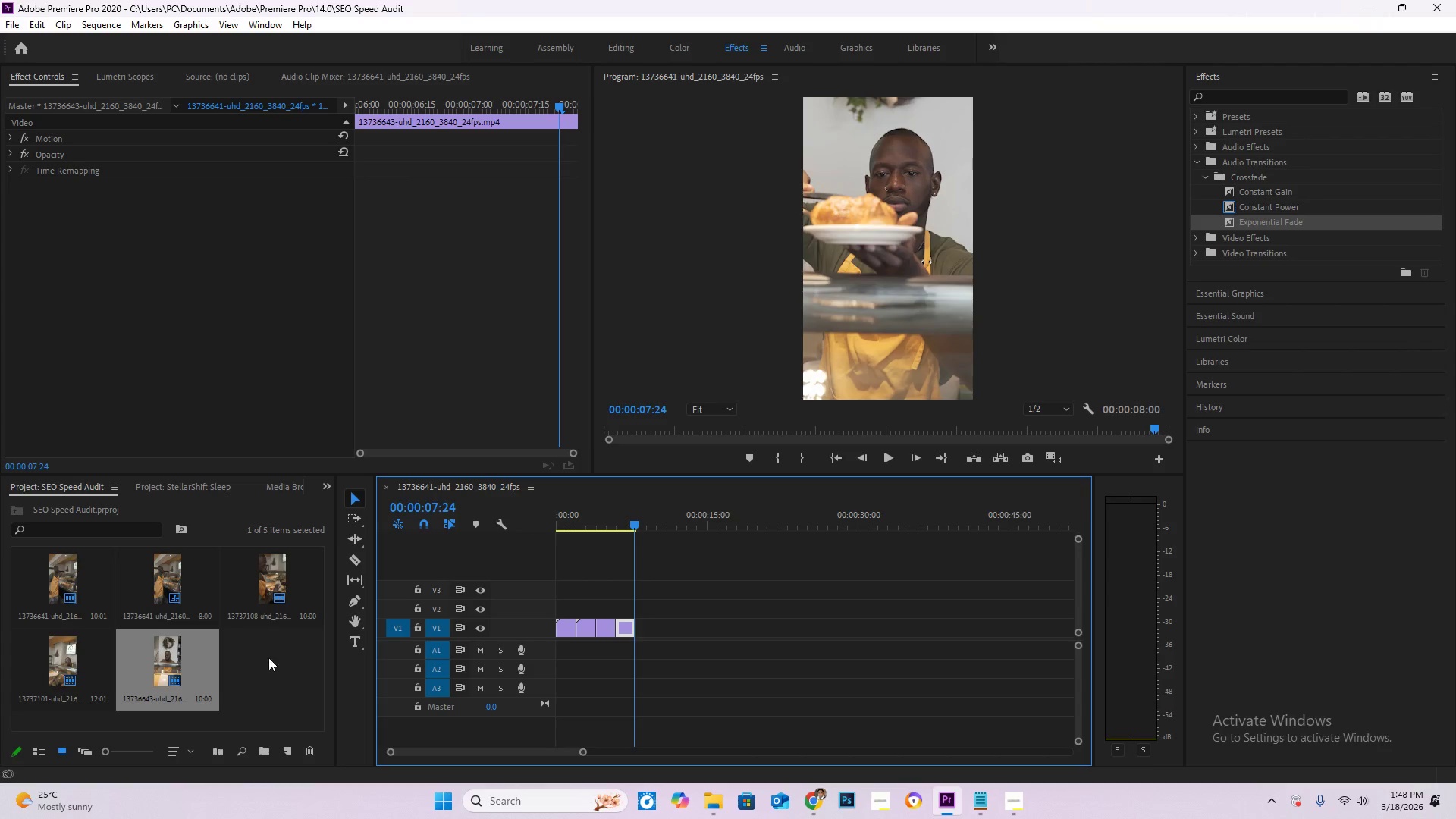 
double_click([273, 661])
 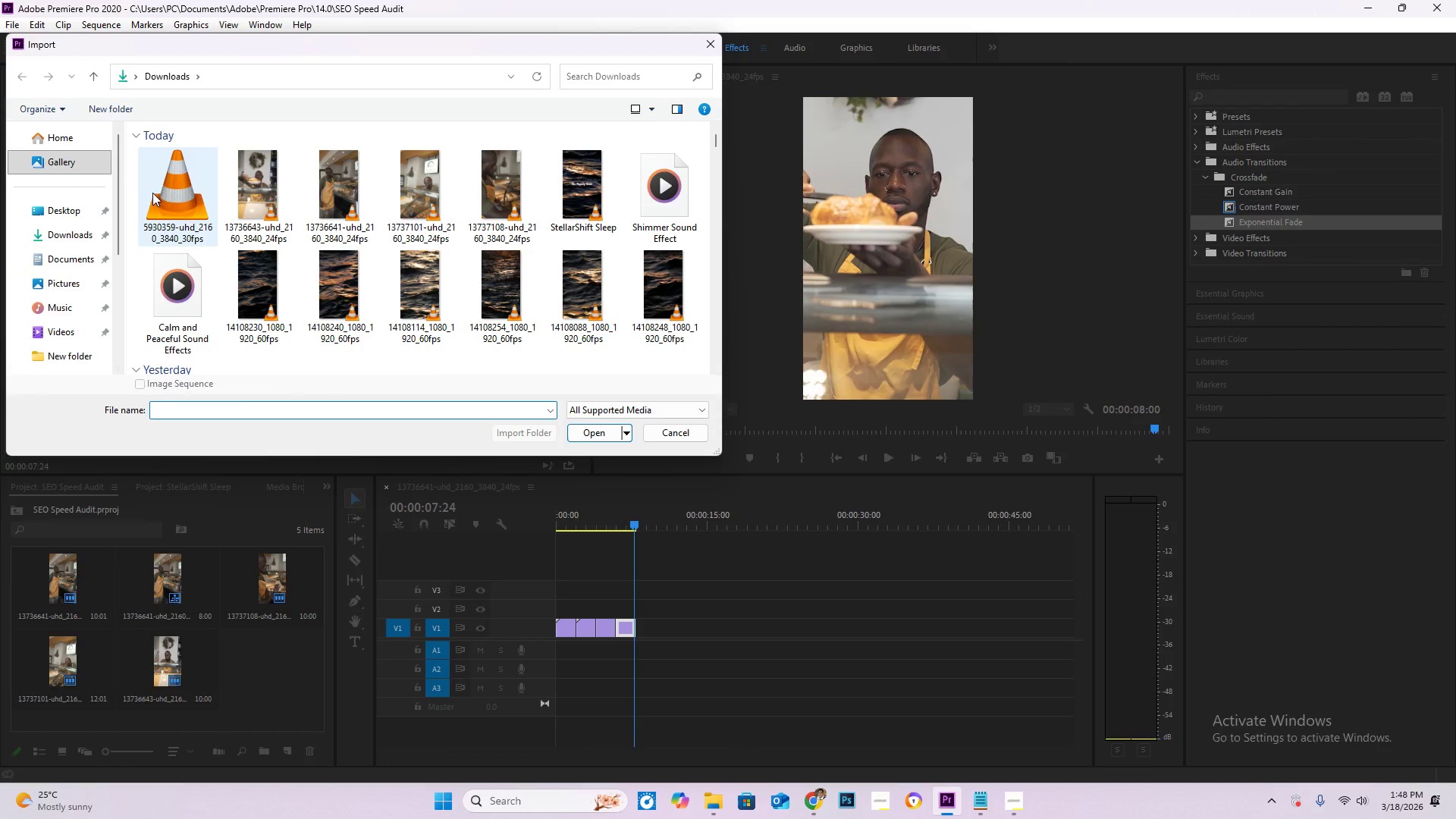 
left_click([193, 190])
 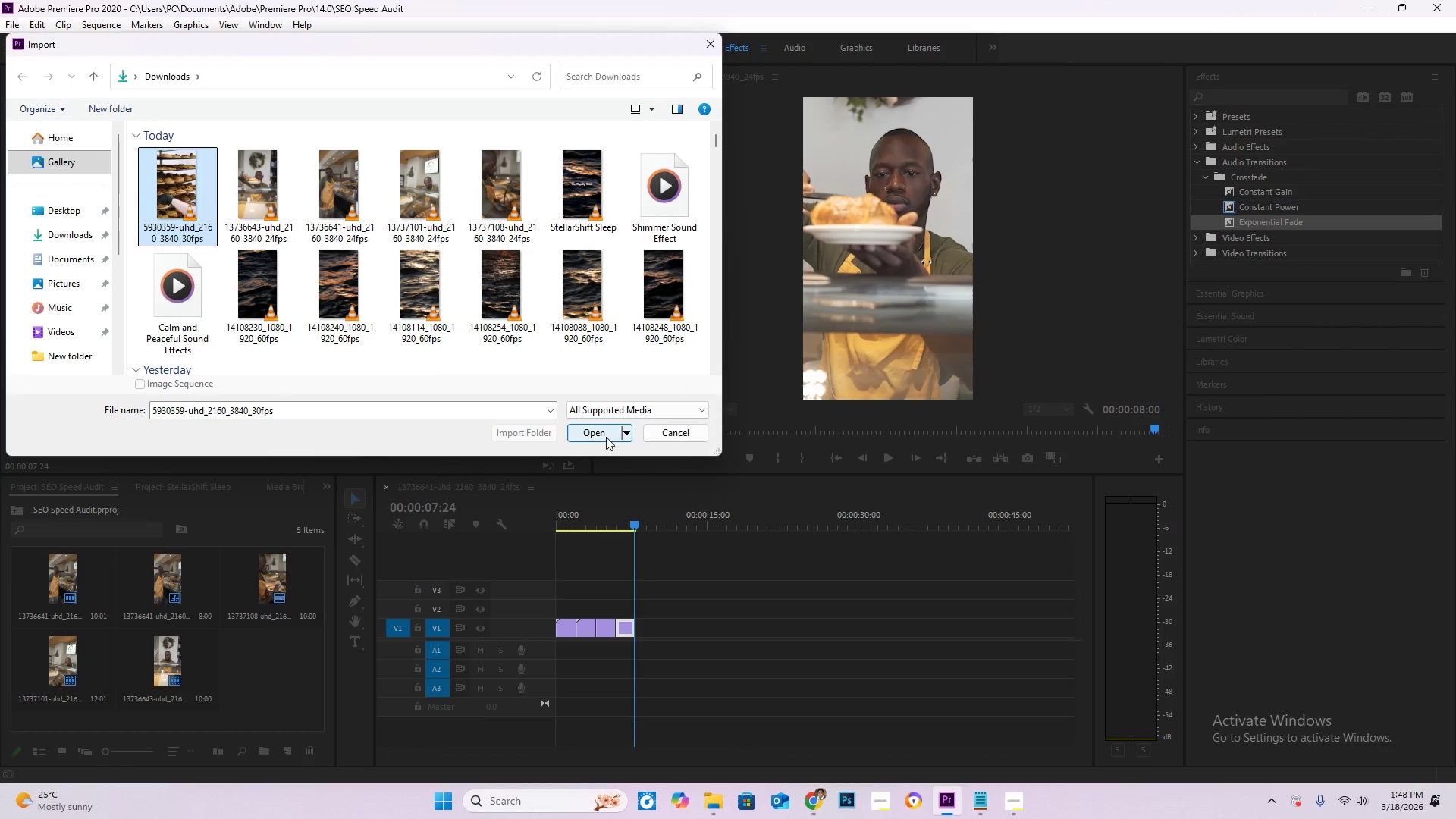 
left_click([597, 434])
 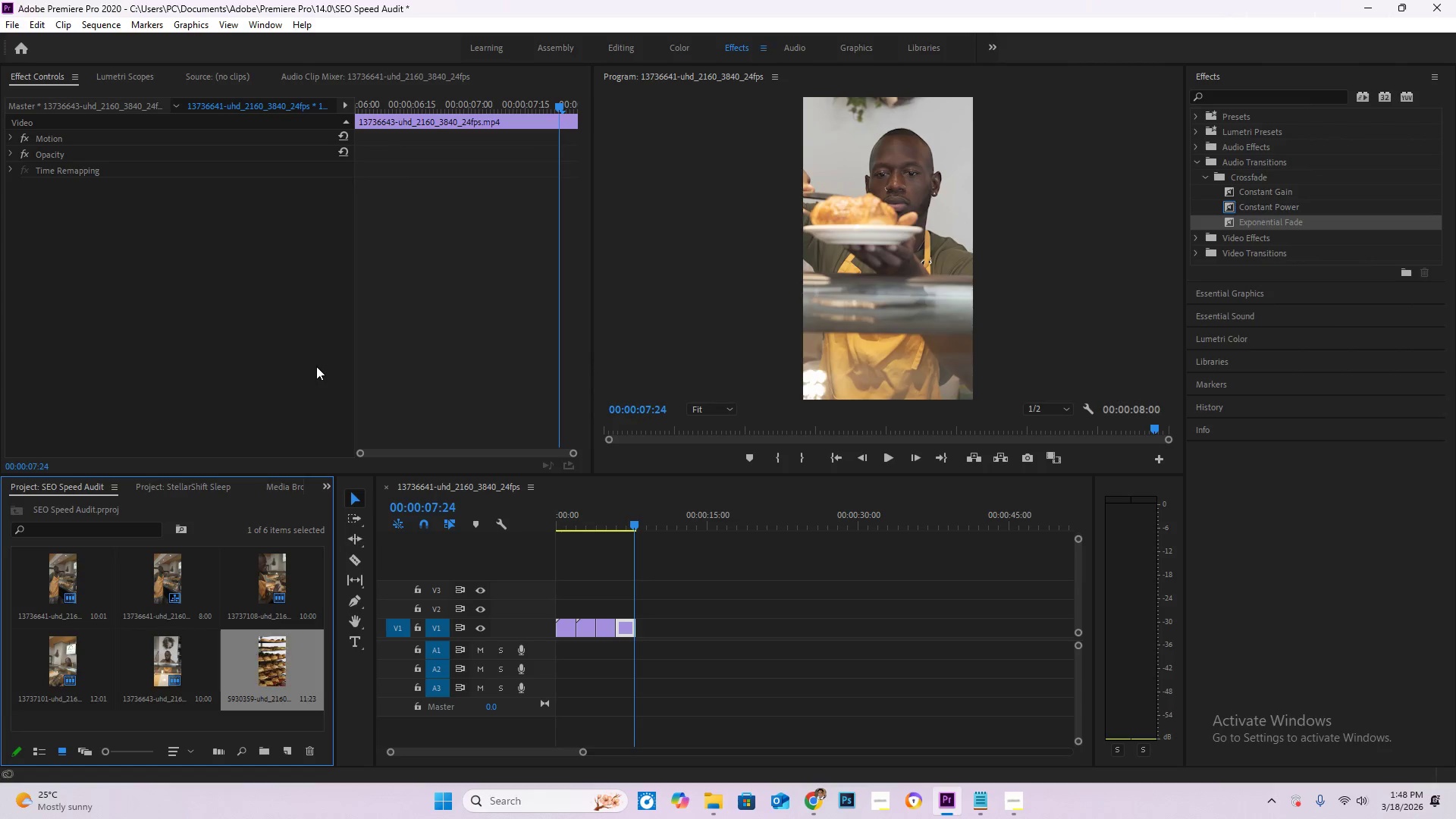 
left_click_drag(start_coordinate=[265, 651], to_coordinate=[643, 632])
 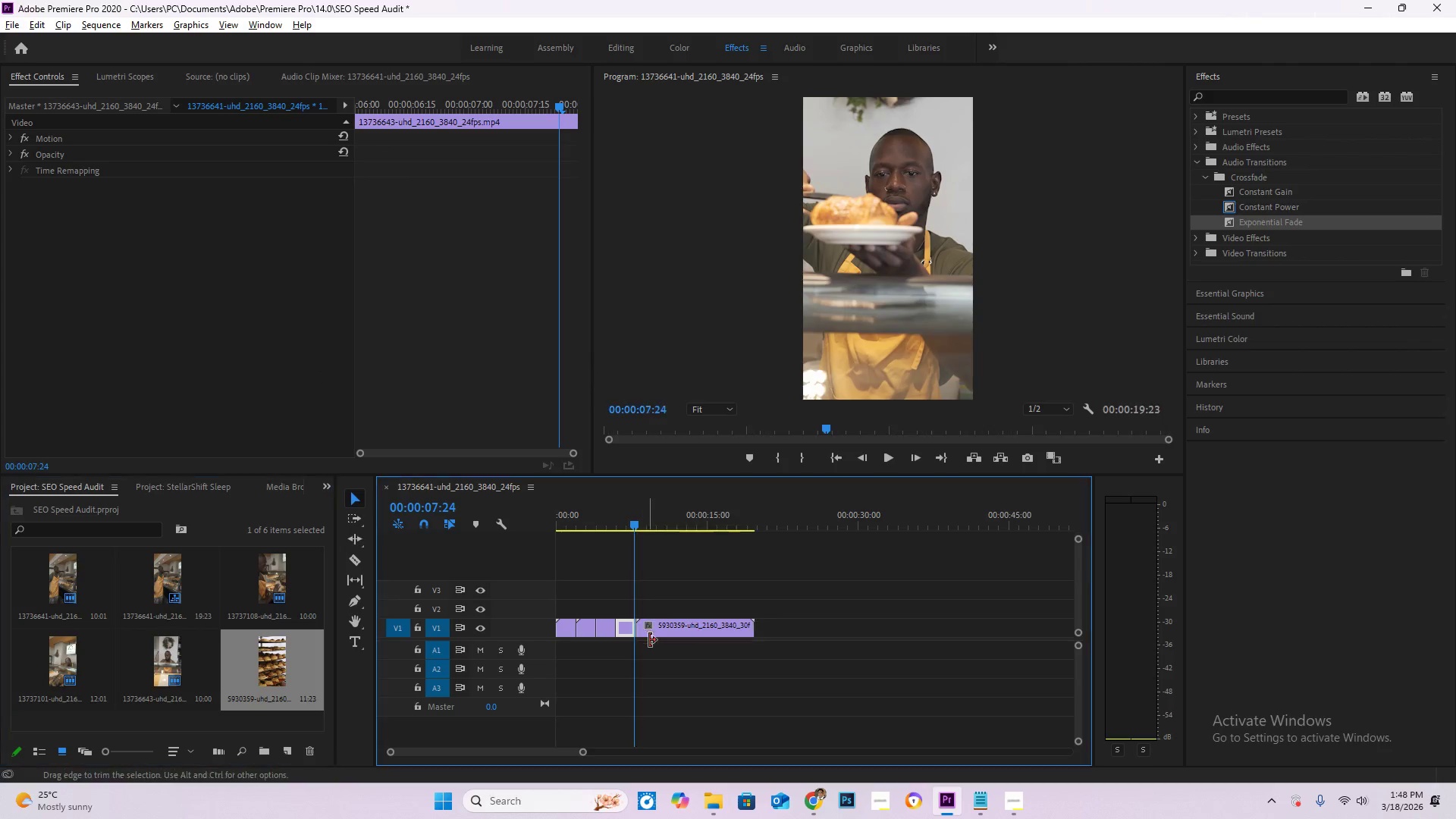 
hold_key(key=AltLeft, duration=0.81)
scroll: coordinate [649, 647], scroll_direction: up, amount: 13.0
 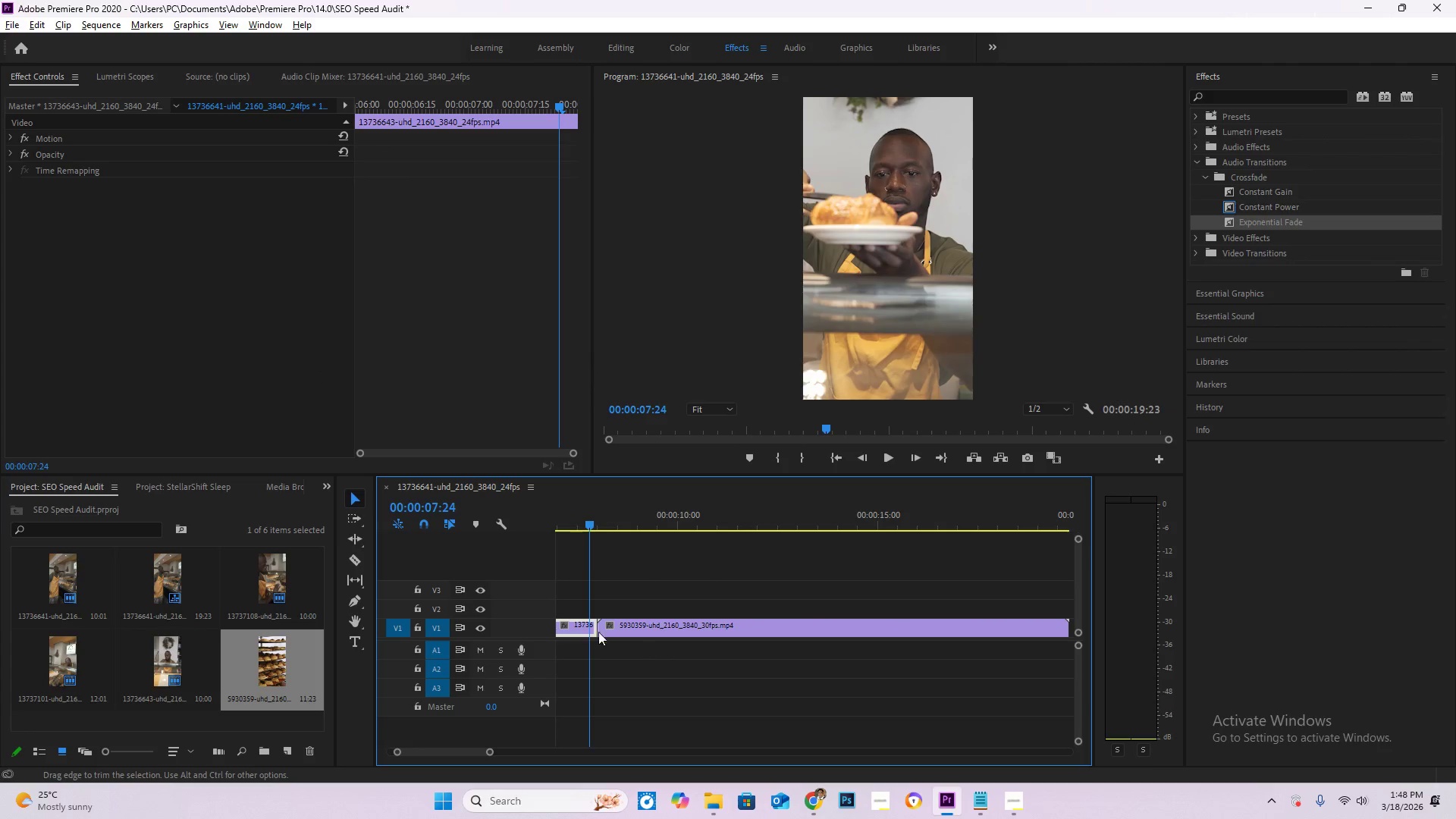 
left_click_drag(start_coordinate=[589, 524], to_coordinate=[700, 543])
 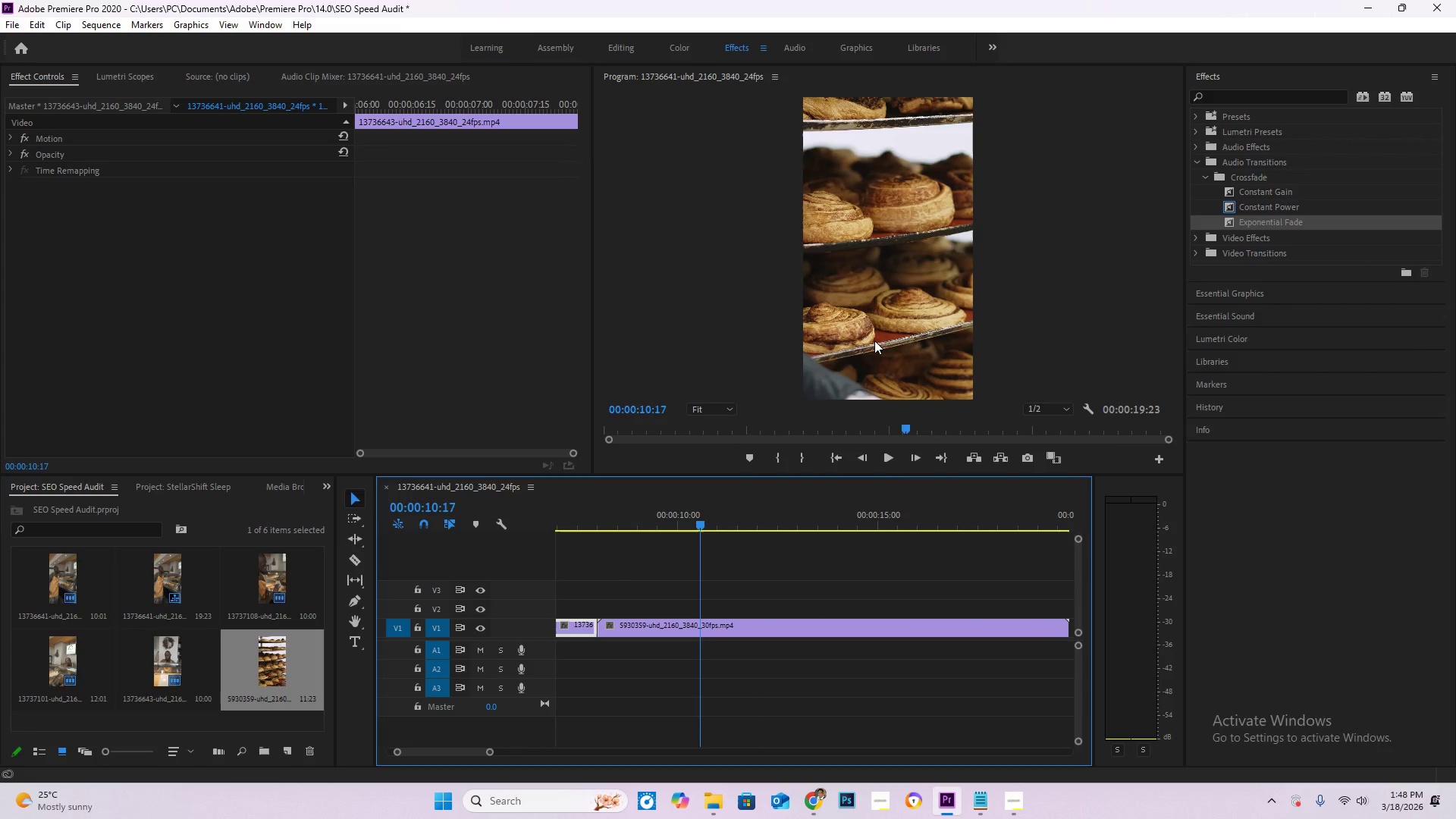 
double_click([874, 340])
 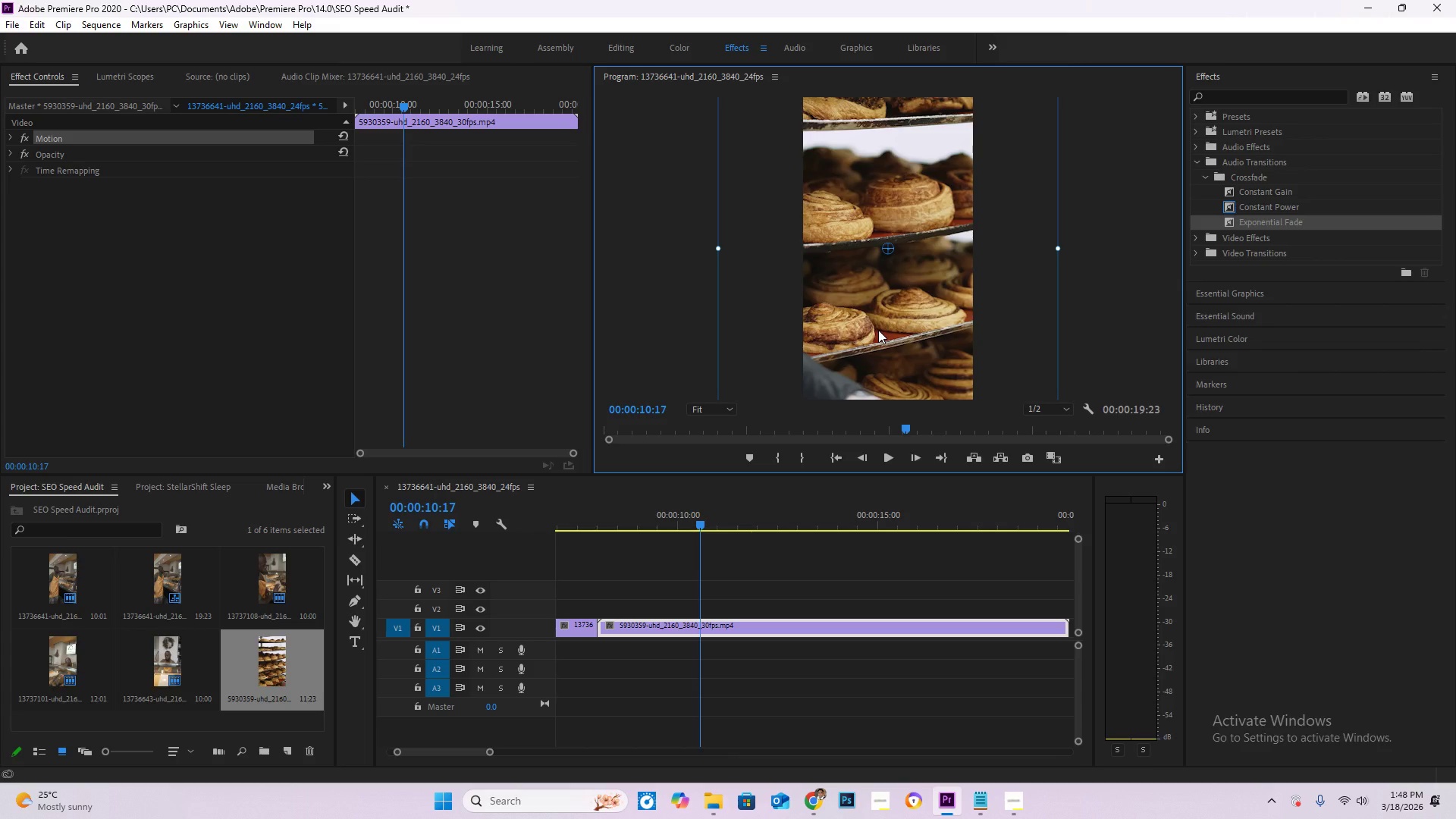 
left_click_drag(start_coordinate=[880, 331], to_coordinate=[937, 335])
 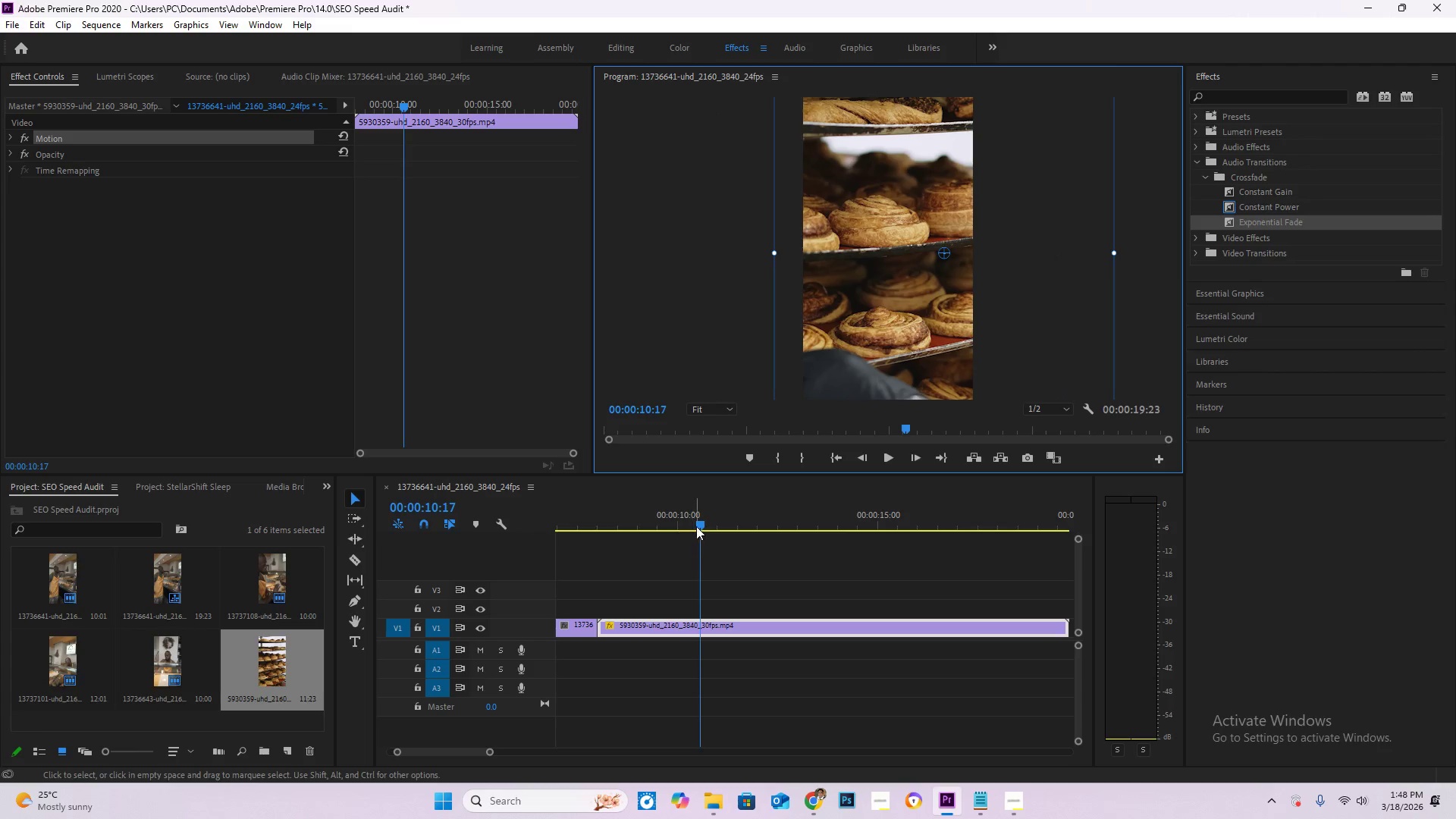 
left_click_drag(start_coordinate=[697, 526], to_coordinate=[665, 527])
 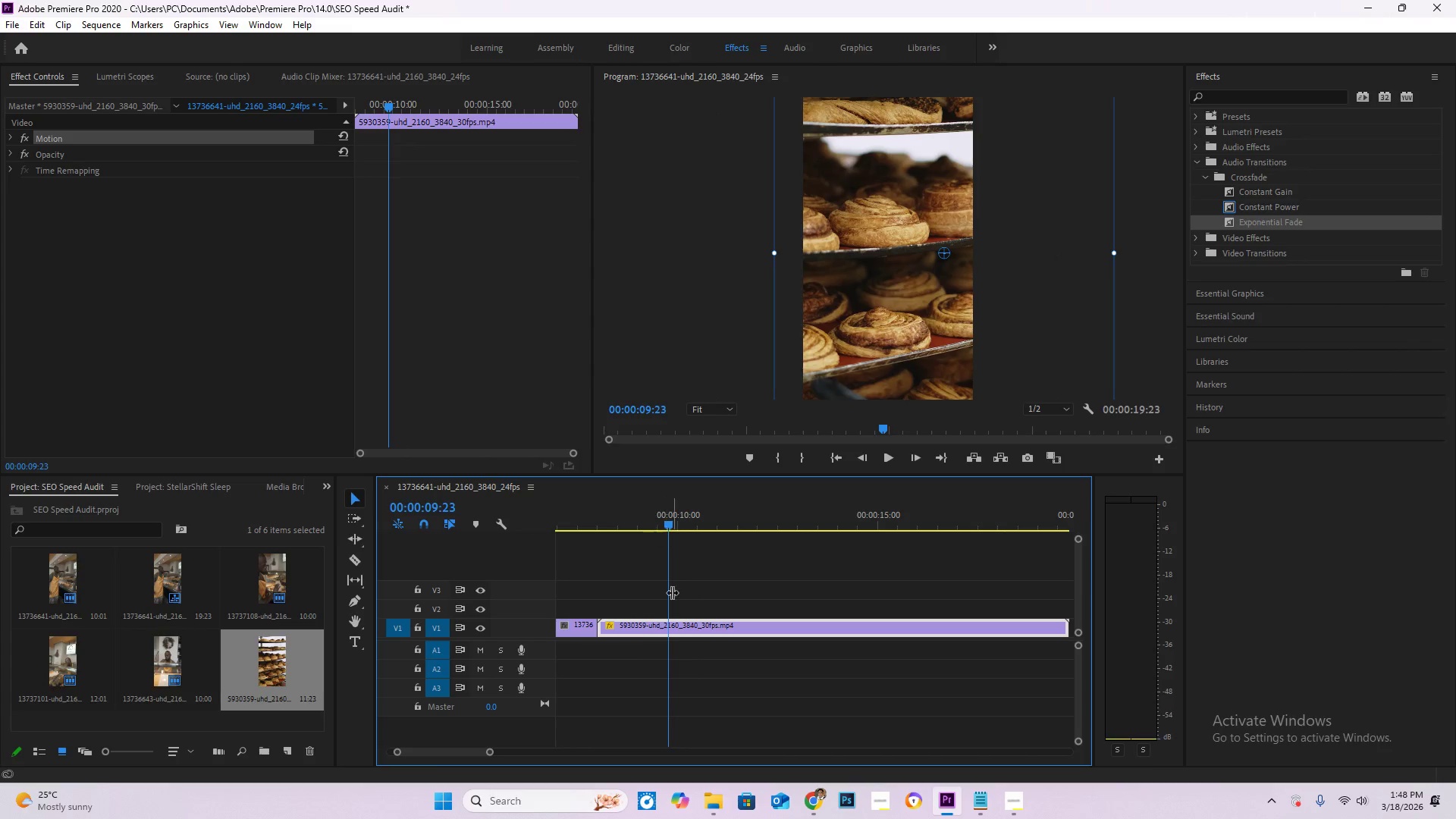 
key(C)
 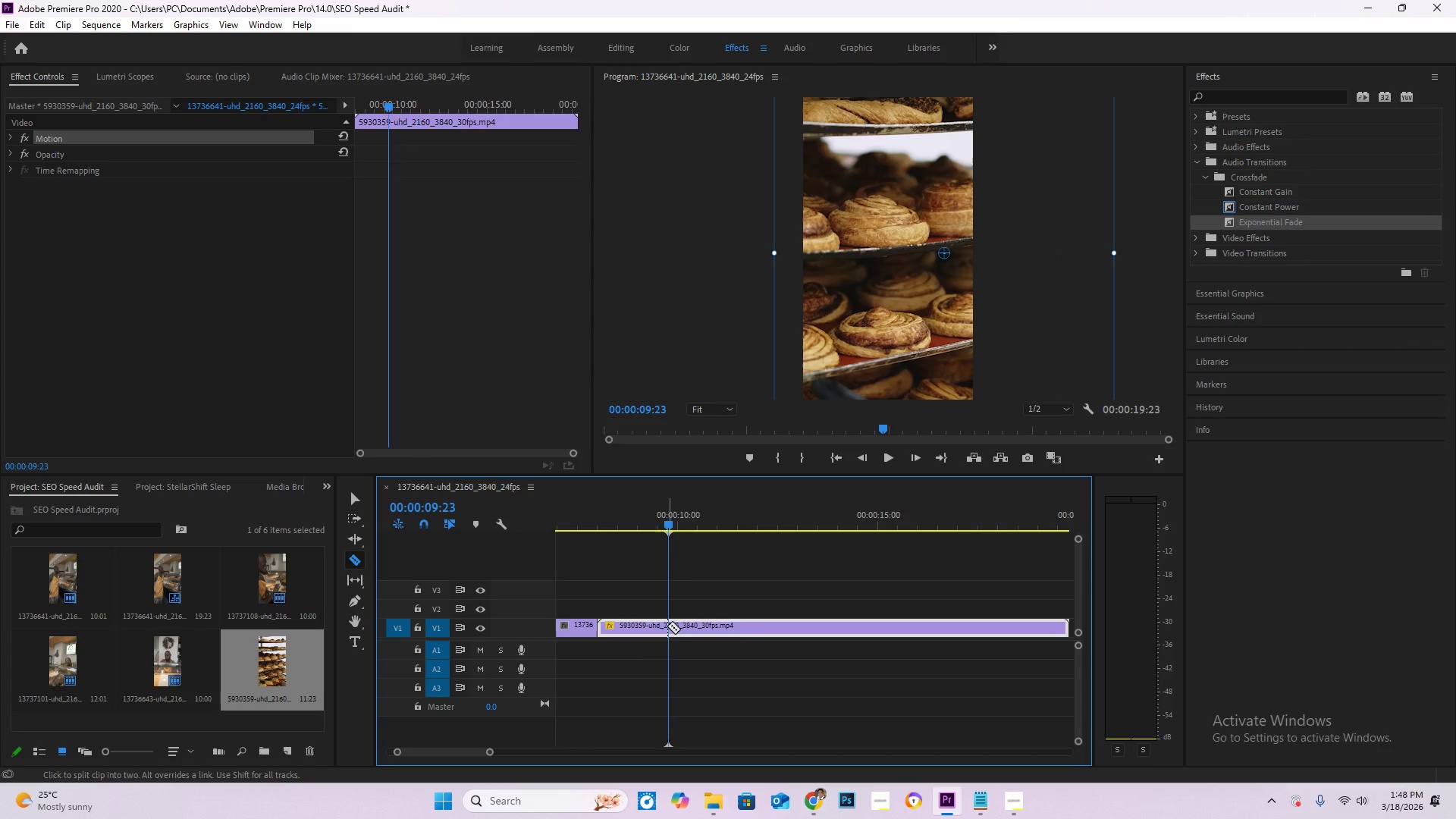 
left_click([667, 626])
 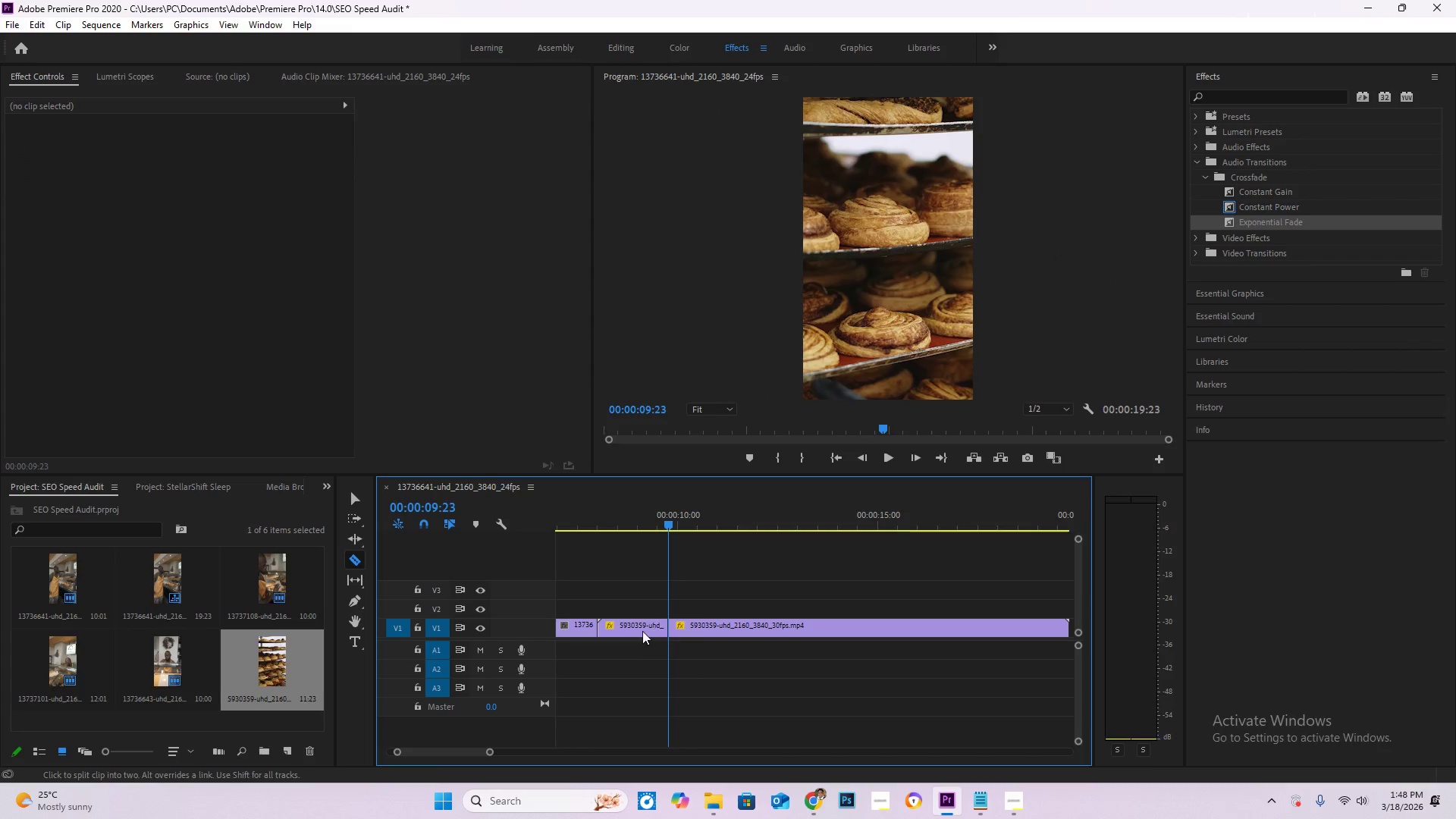 
key(V)
 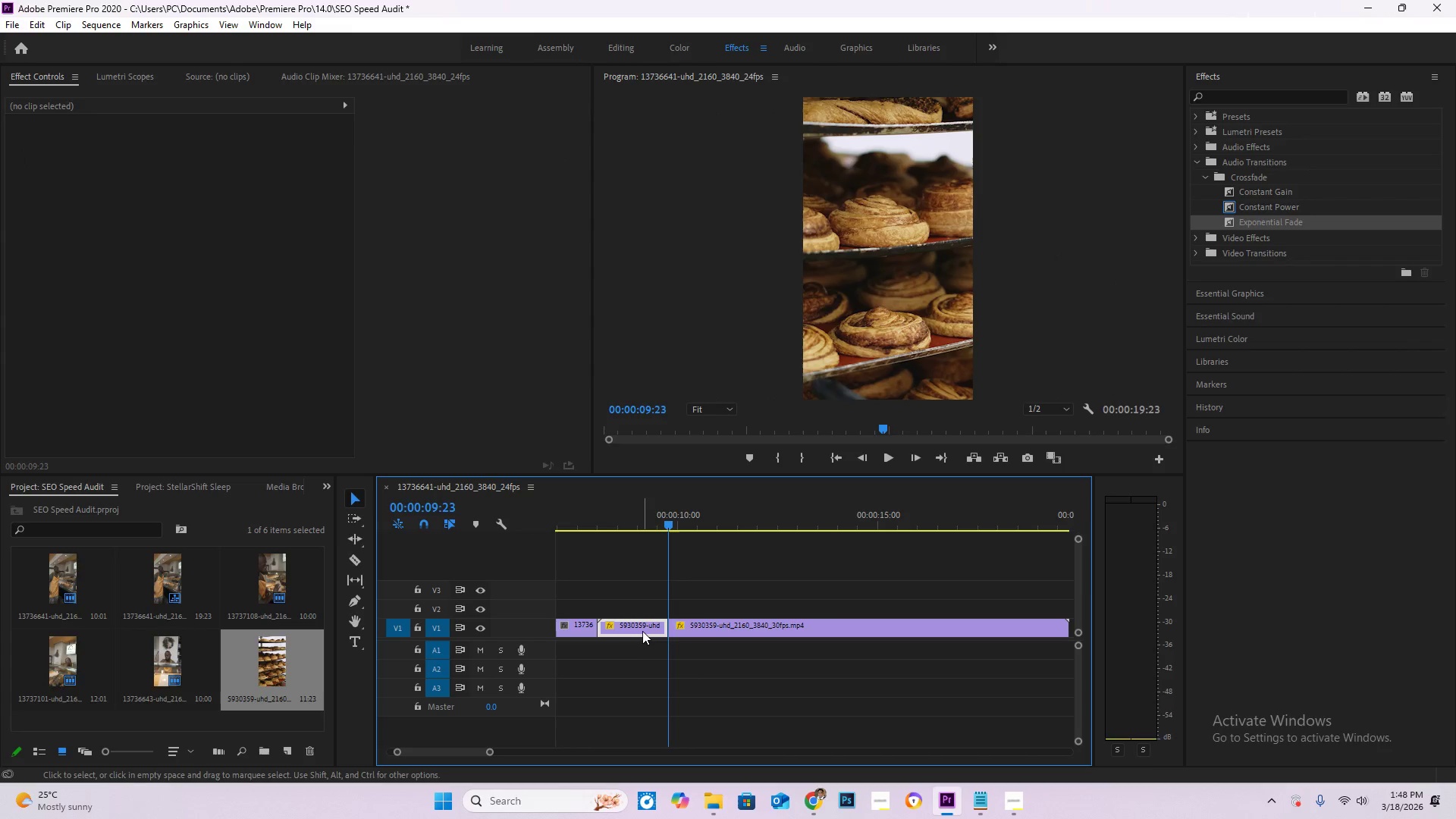 
double_click([642, 631])
 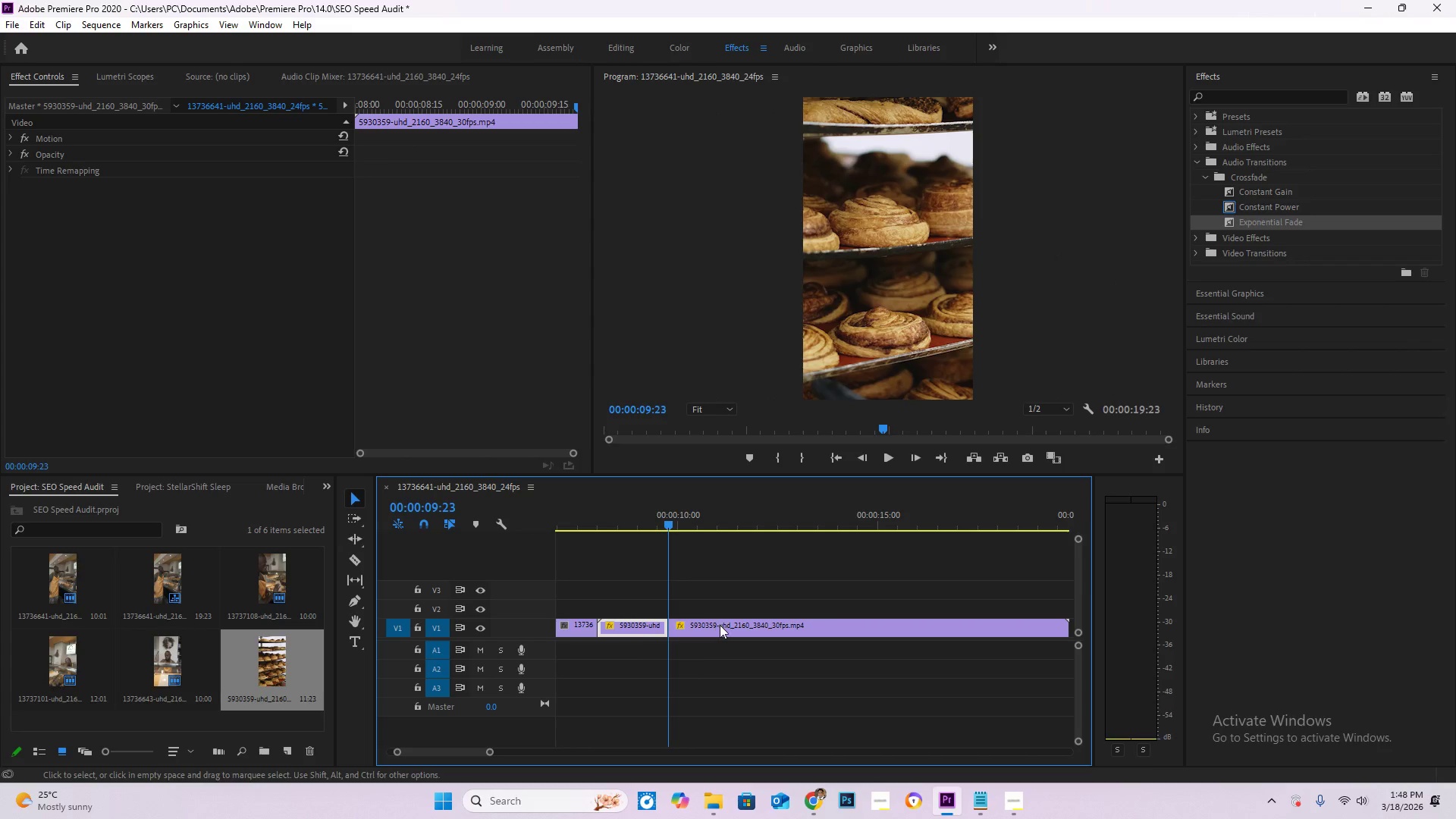 
key(Delete)
 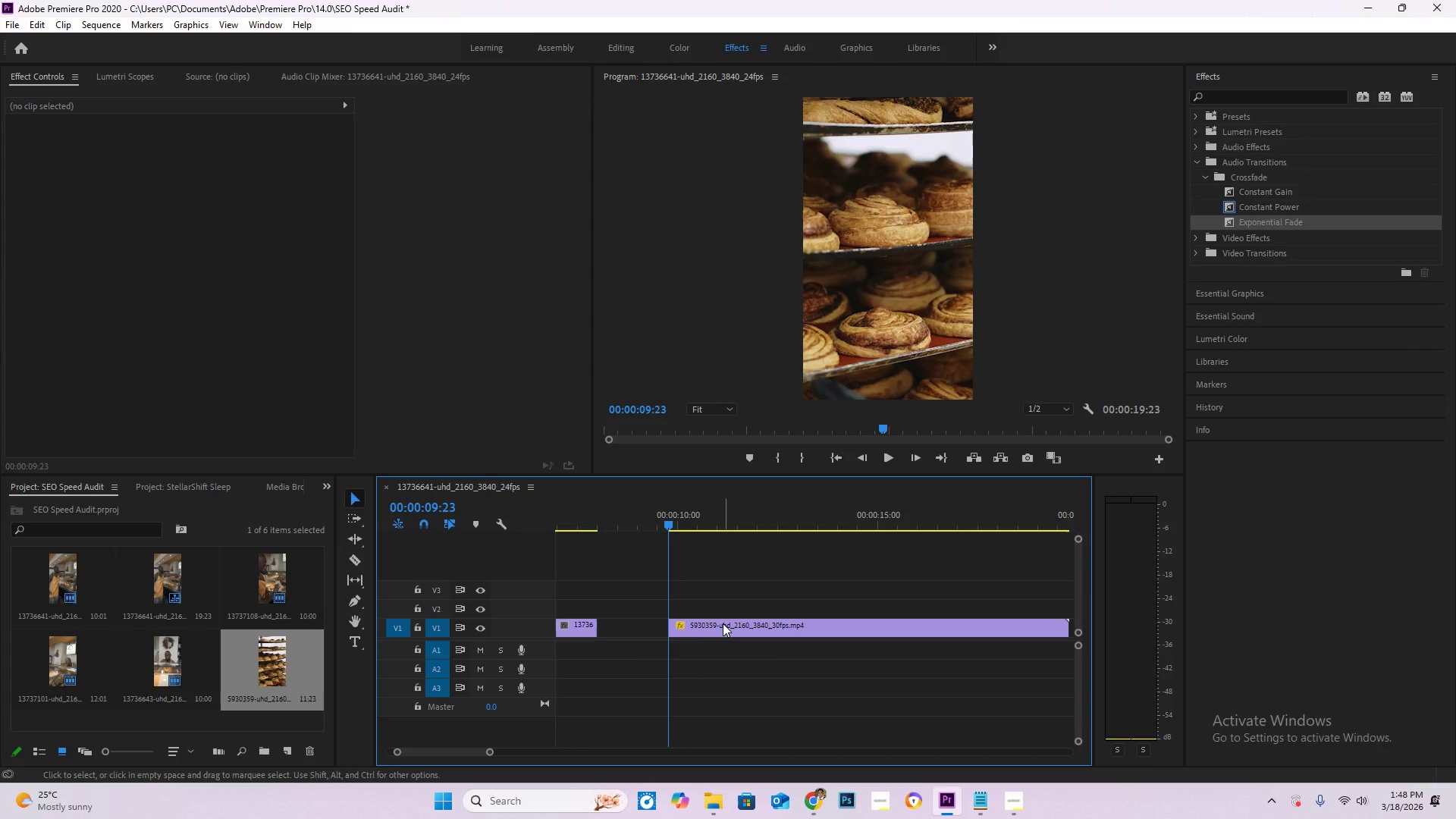 
left_click_drag(start_coordinate=[720, 623], to_coordinate=[653, 623])
 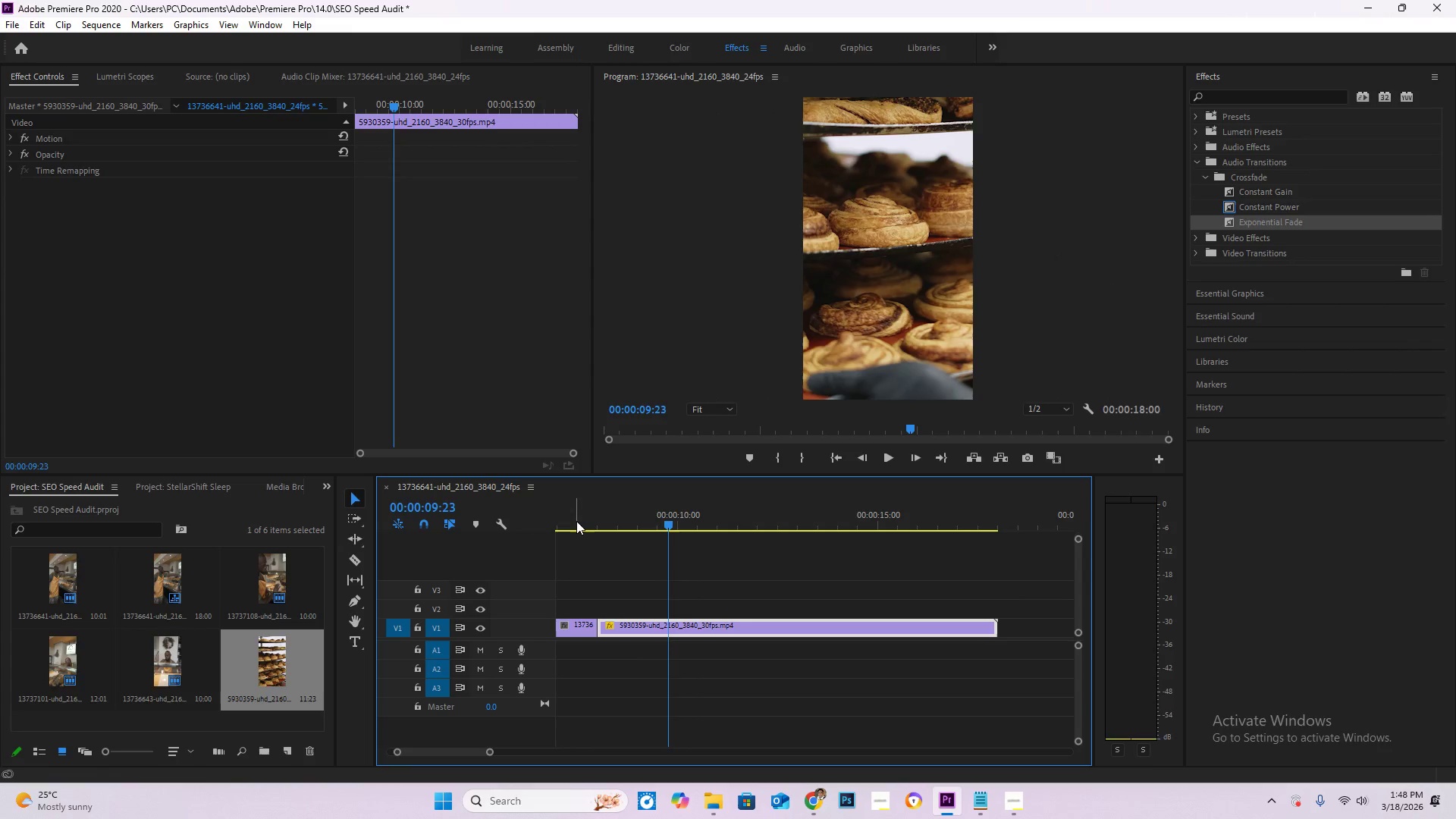 
left_click_drag(start_coordinate=[579, 520], to_coordinate=[679, 541])
 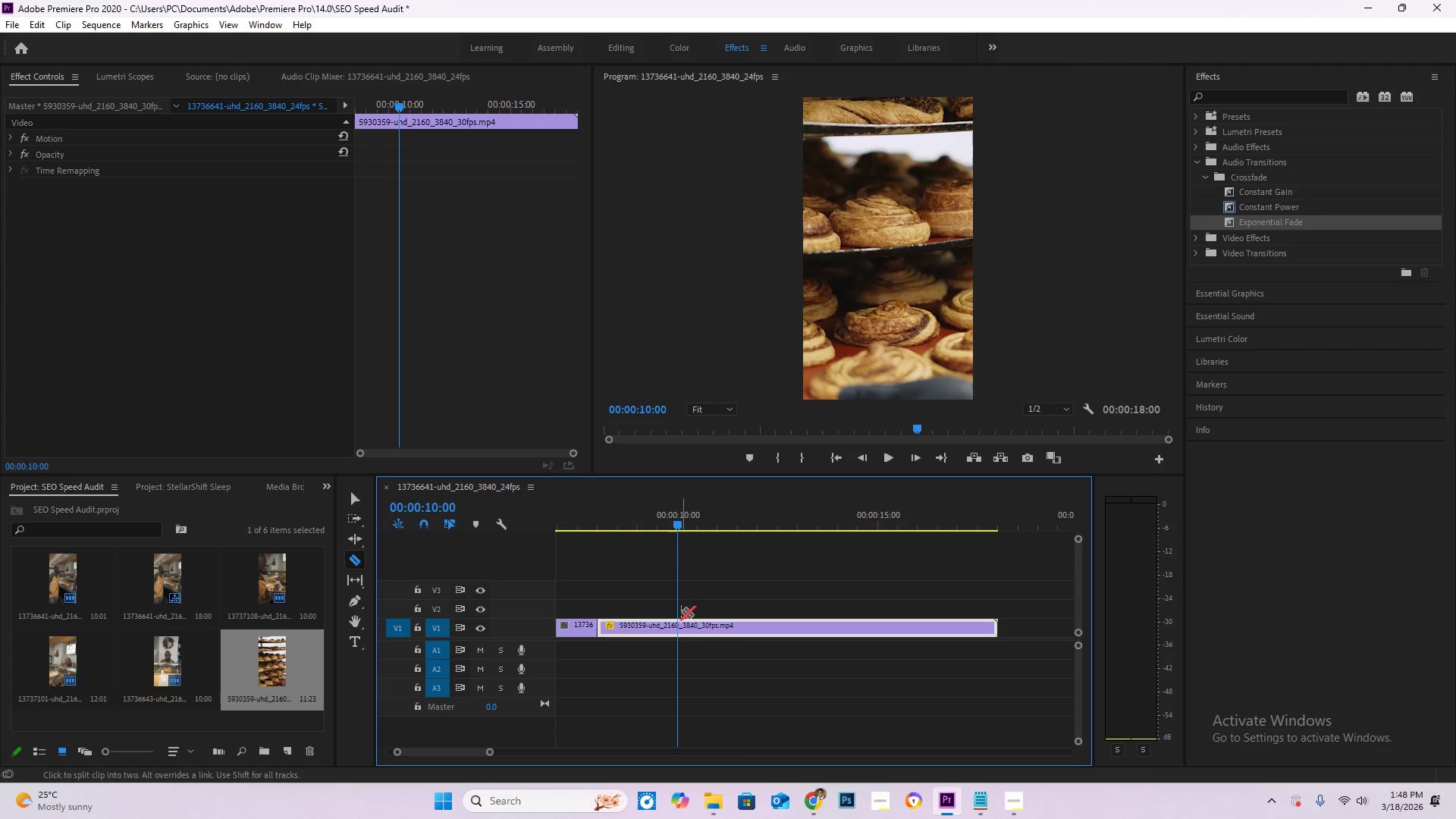 
type(cv)
 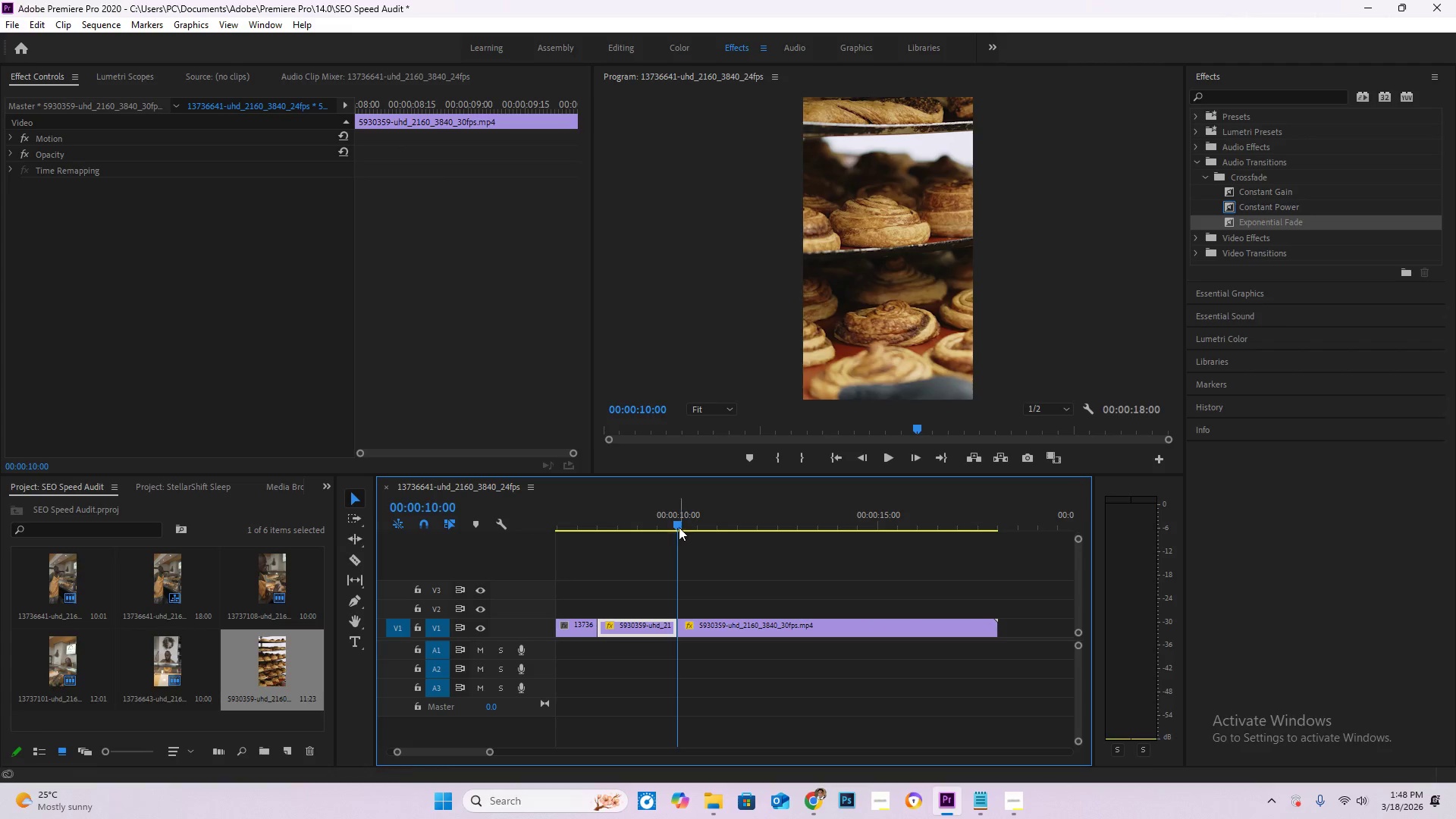 
left_click_drag(start_coordinate=[676, 526], to_coordinate=[651, 540])
 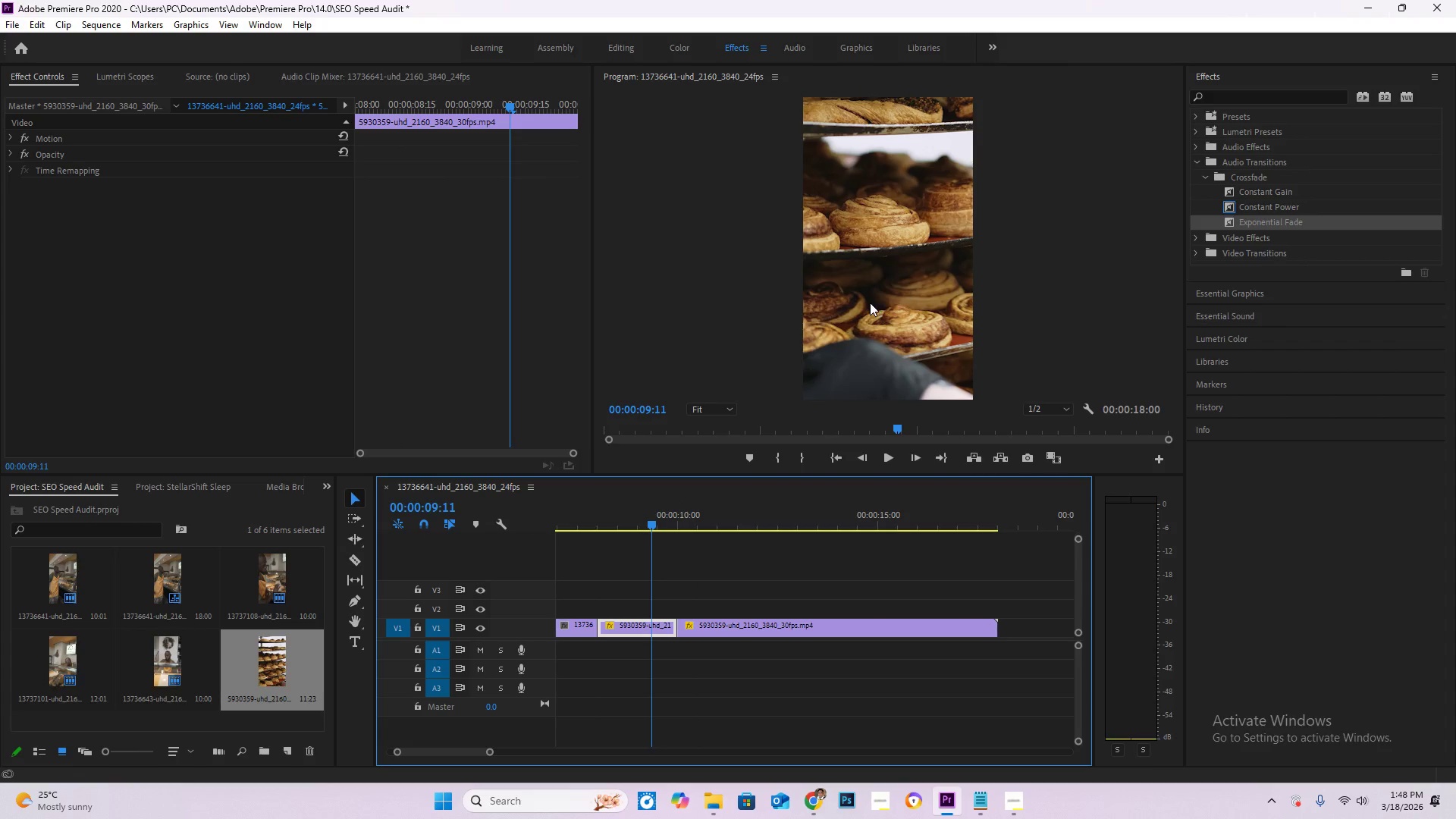 
double_click([870, 303])
 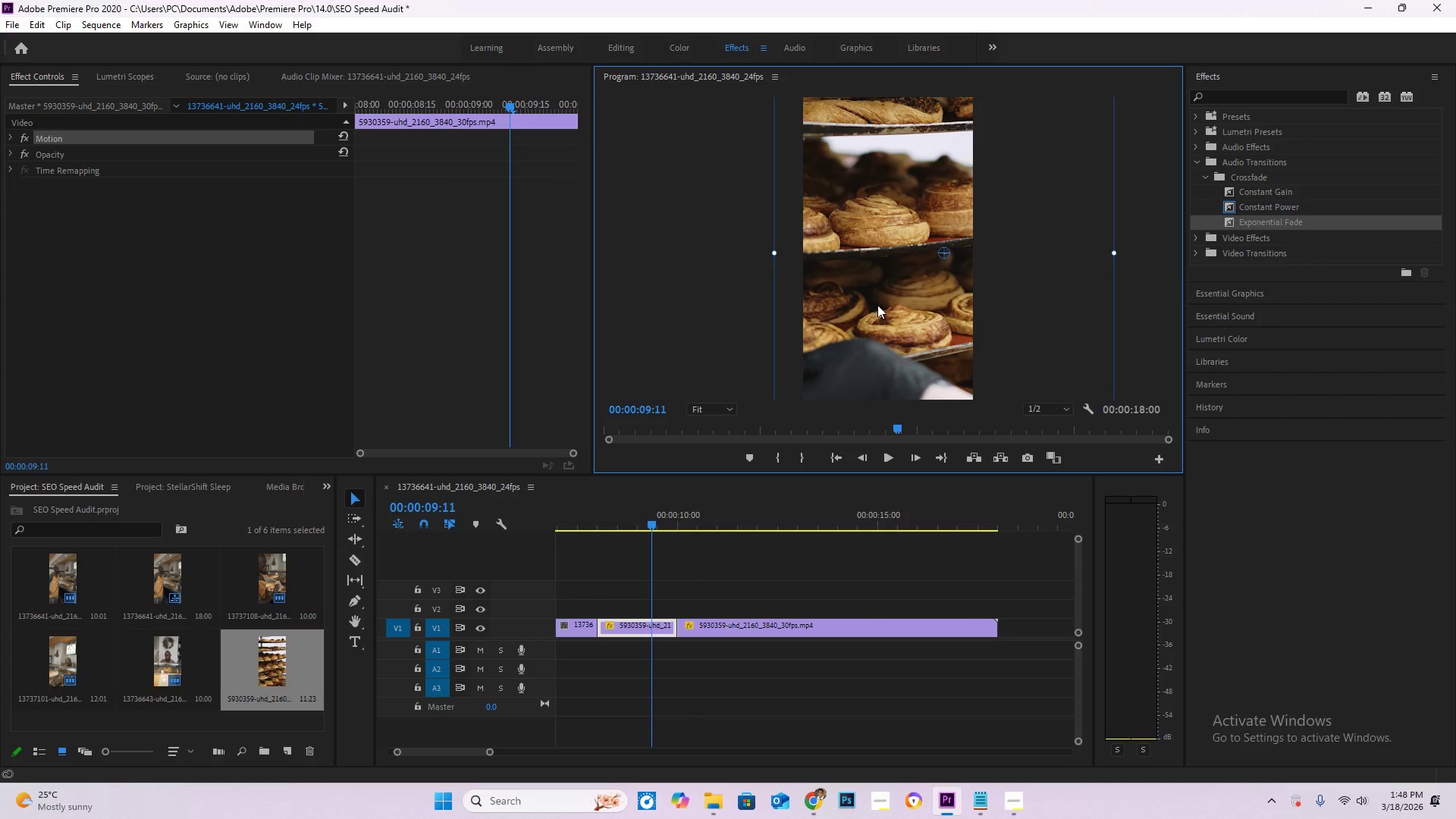 
left_click_drag(start_coordinate=[878, 309], to_coordinate=[882, 339])
 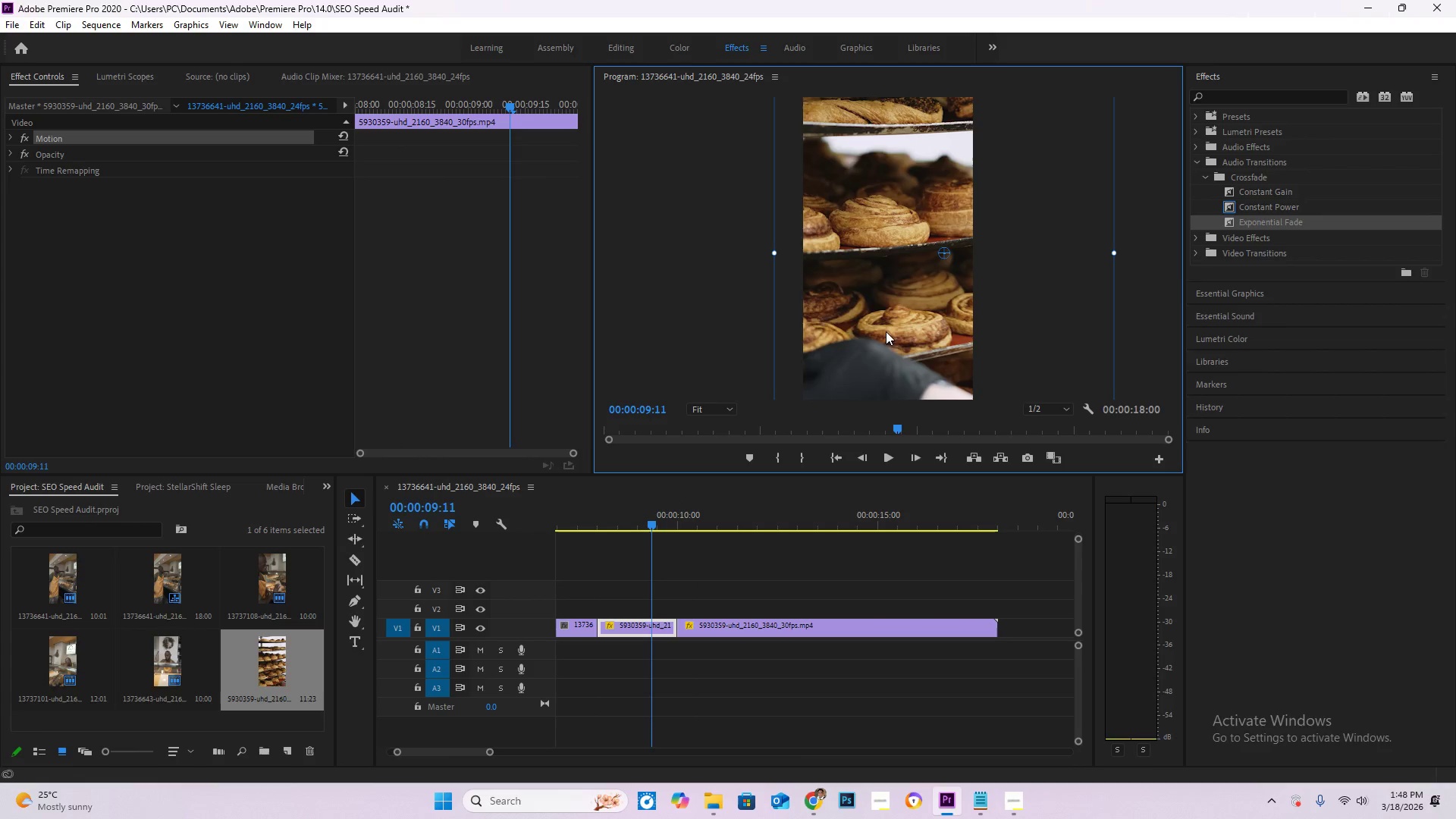 
left_click_drag(start_coordinate=[883, 328], to_coordinate=[890, 352])
 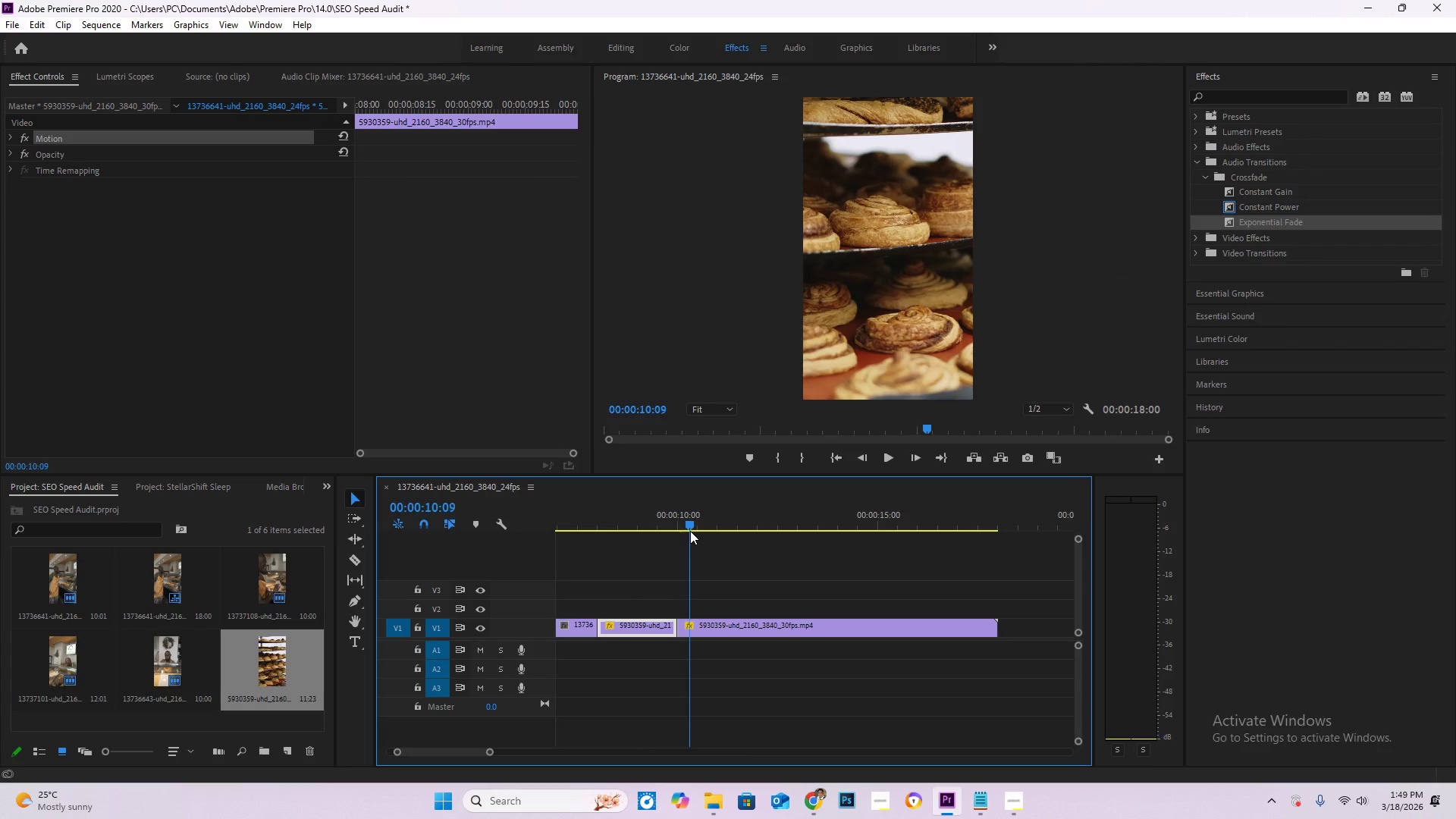 
left_click([763, 626])
 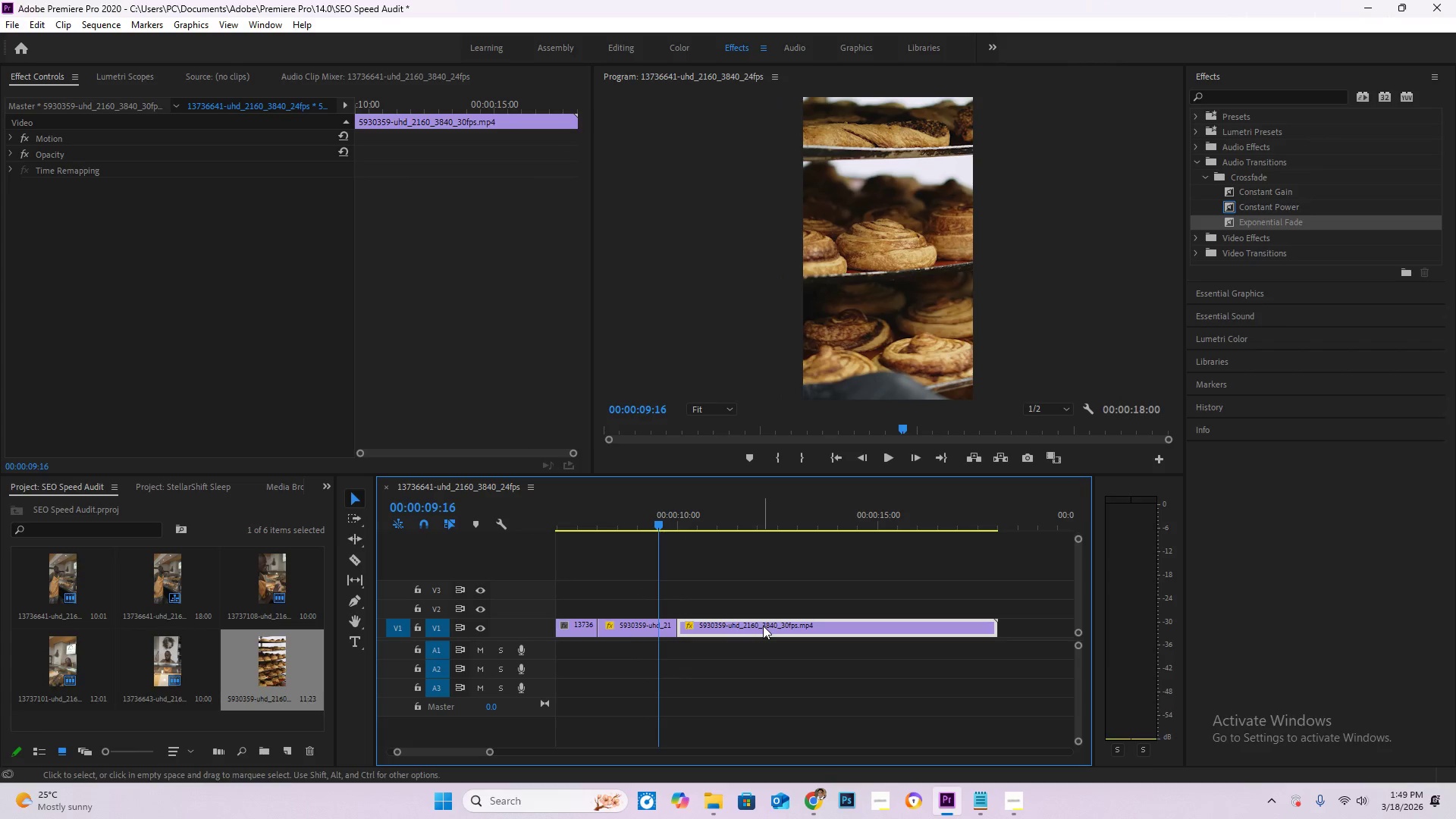 
key(Delete)
 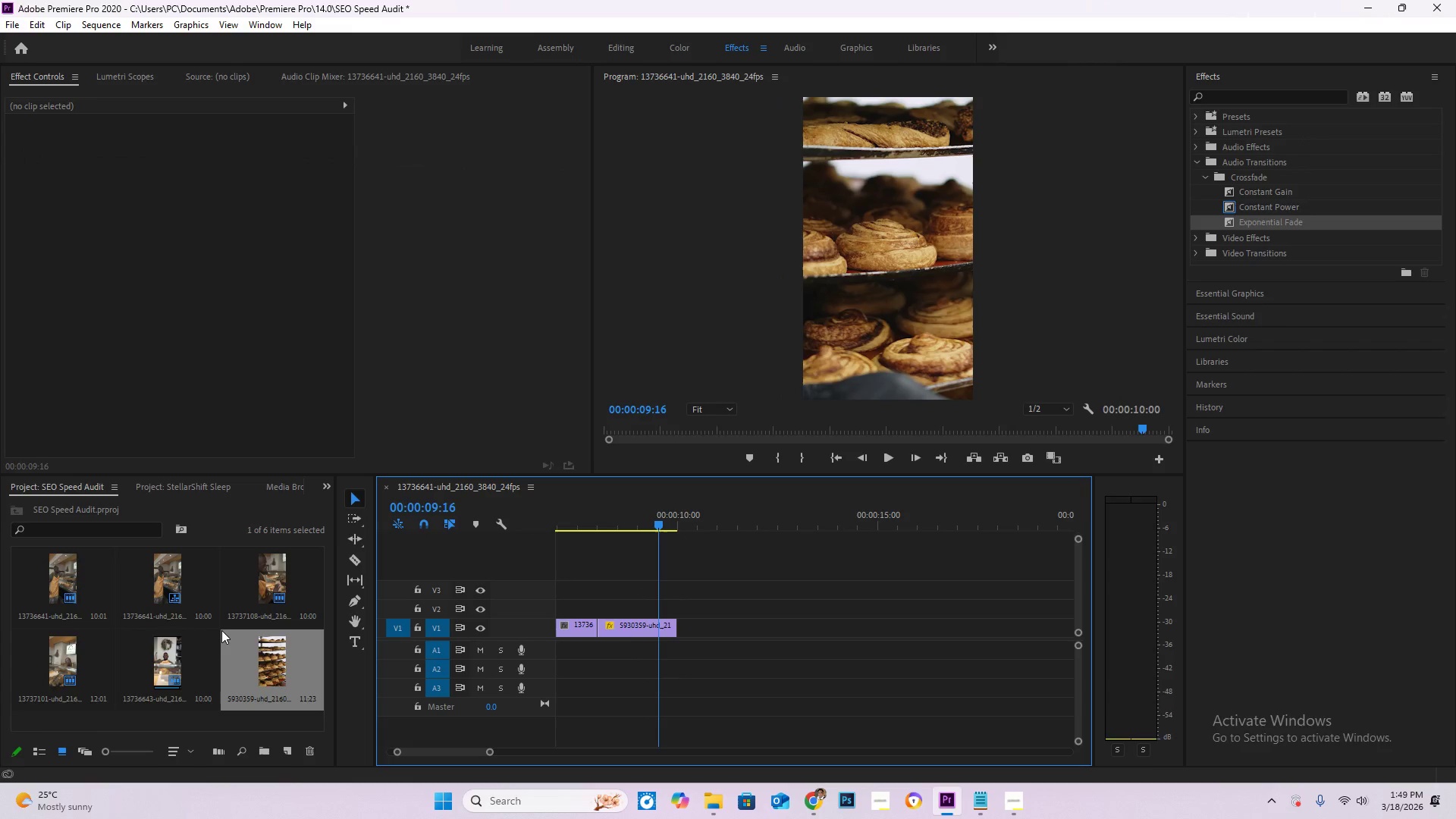 
double_click([220, 629])
 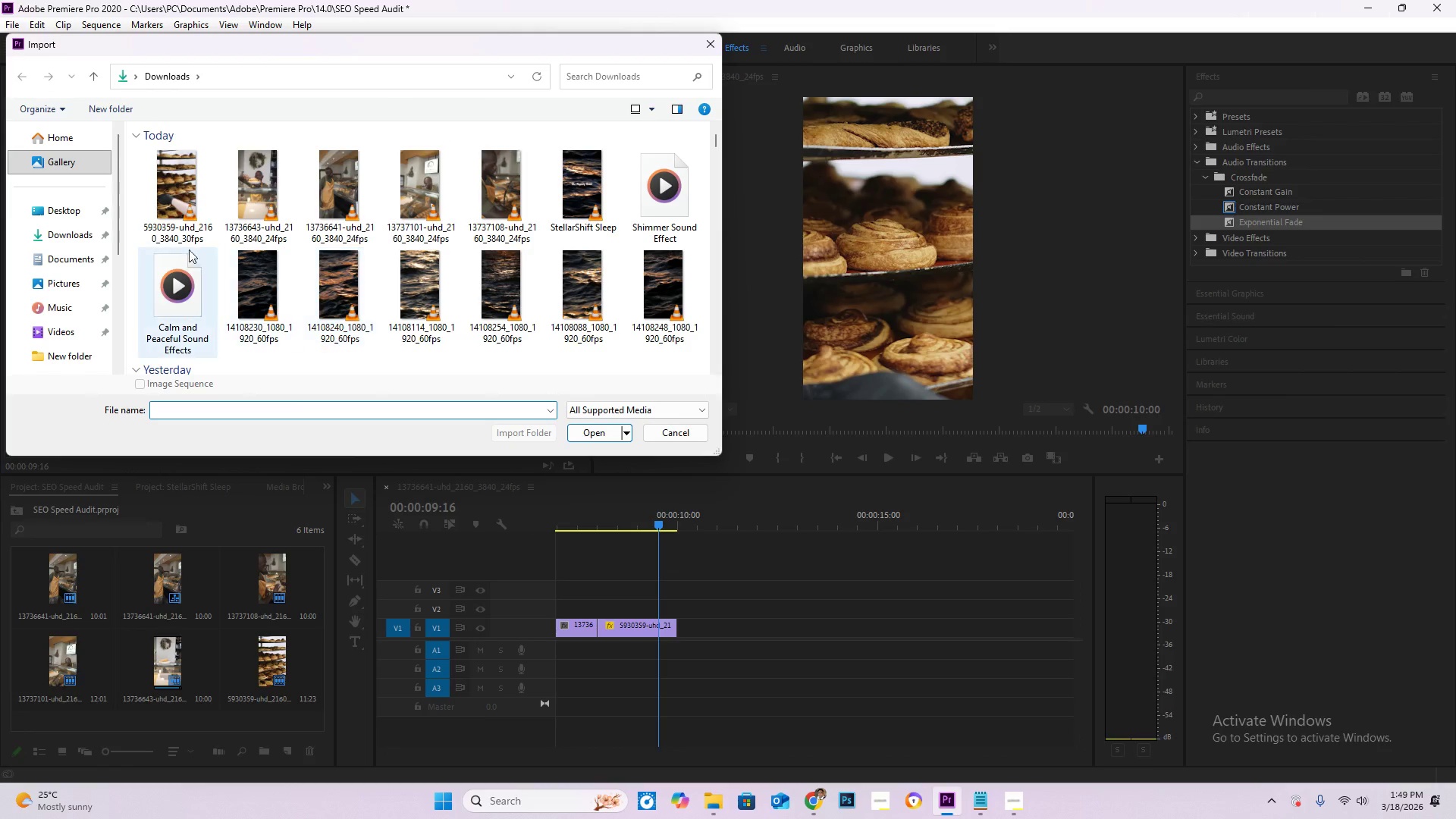 
left_click([915, 574])
 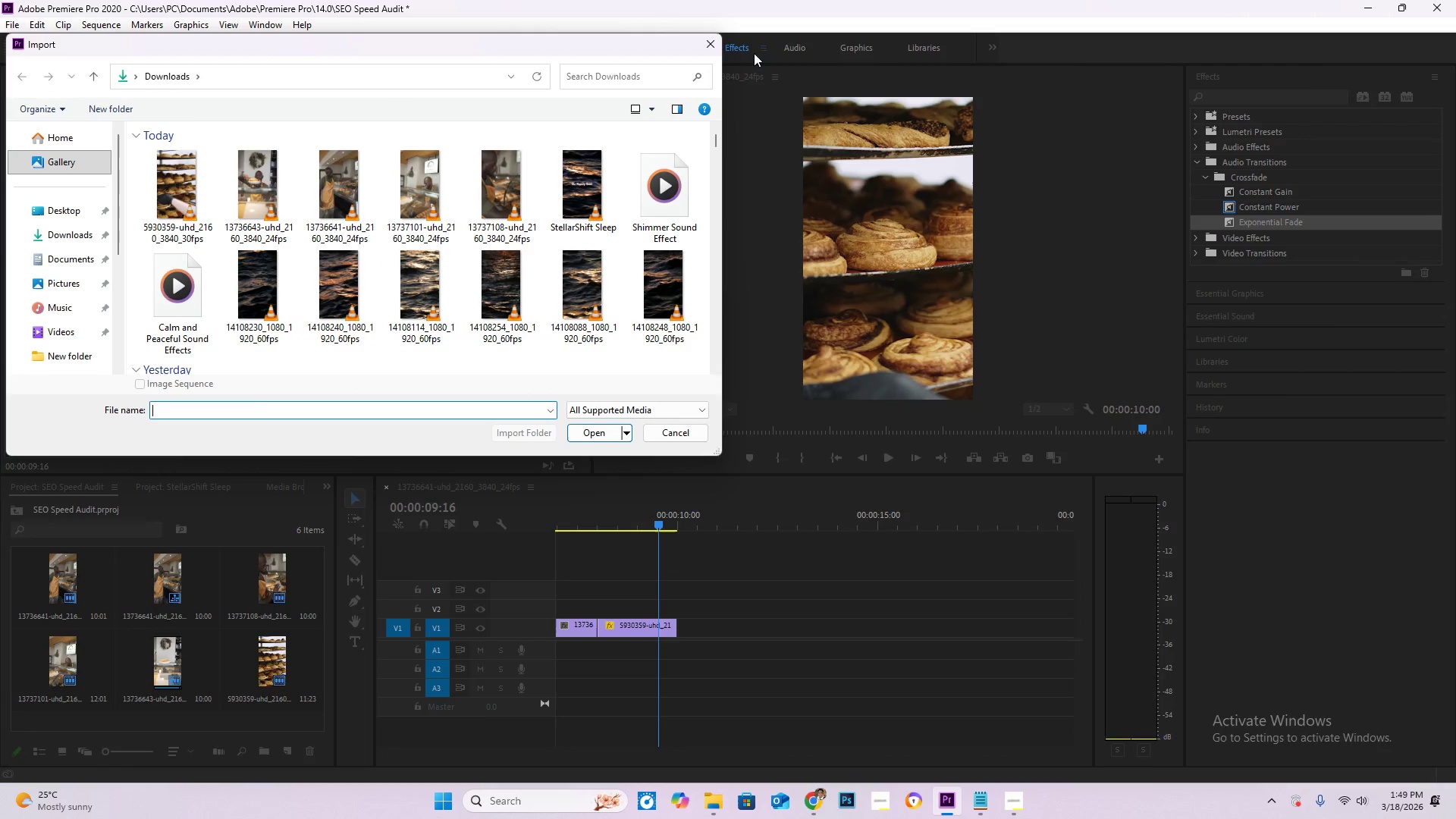 
left_click([714, 47])
 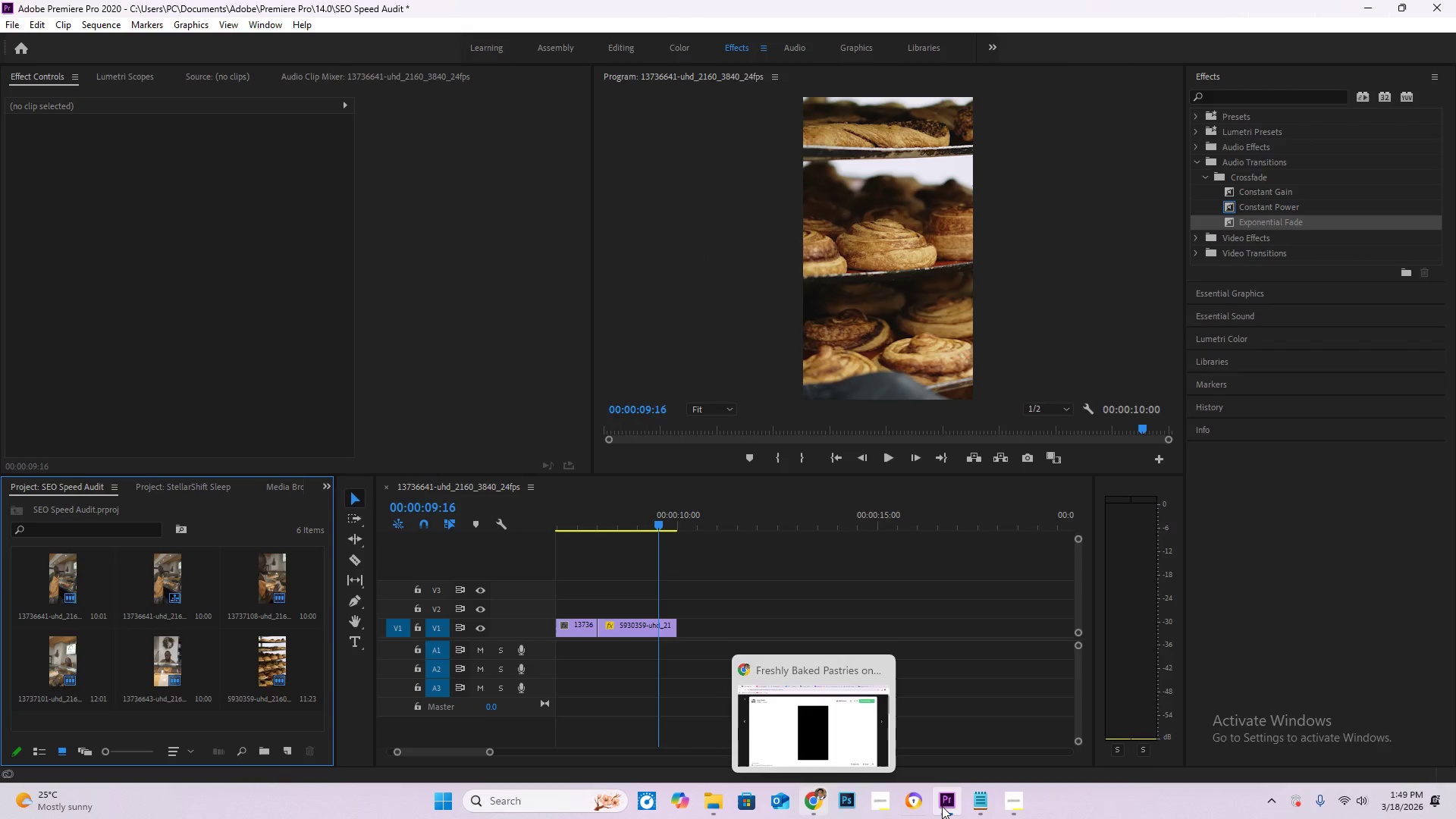 
left_click([1010, 799])